 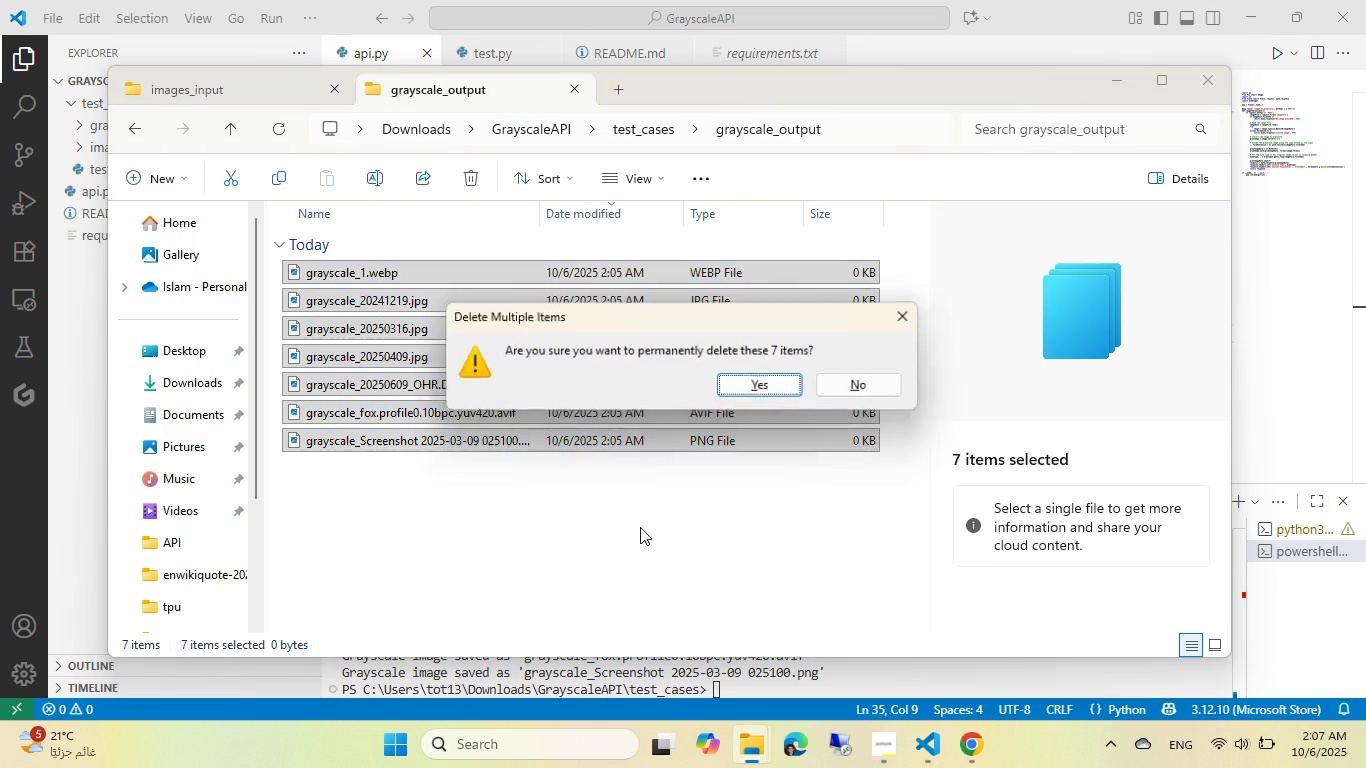 
key(Enter)
 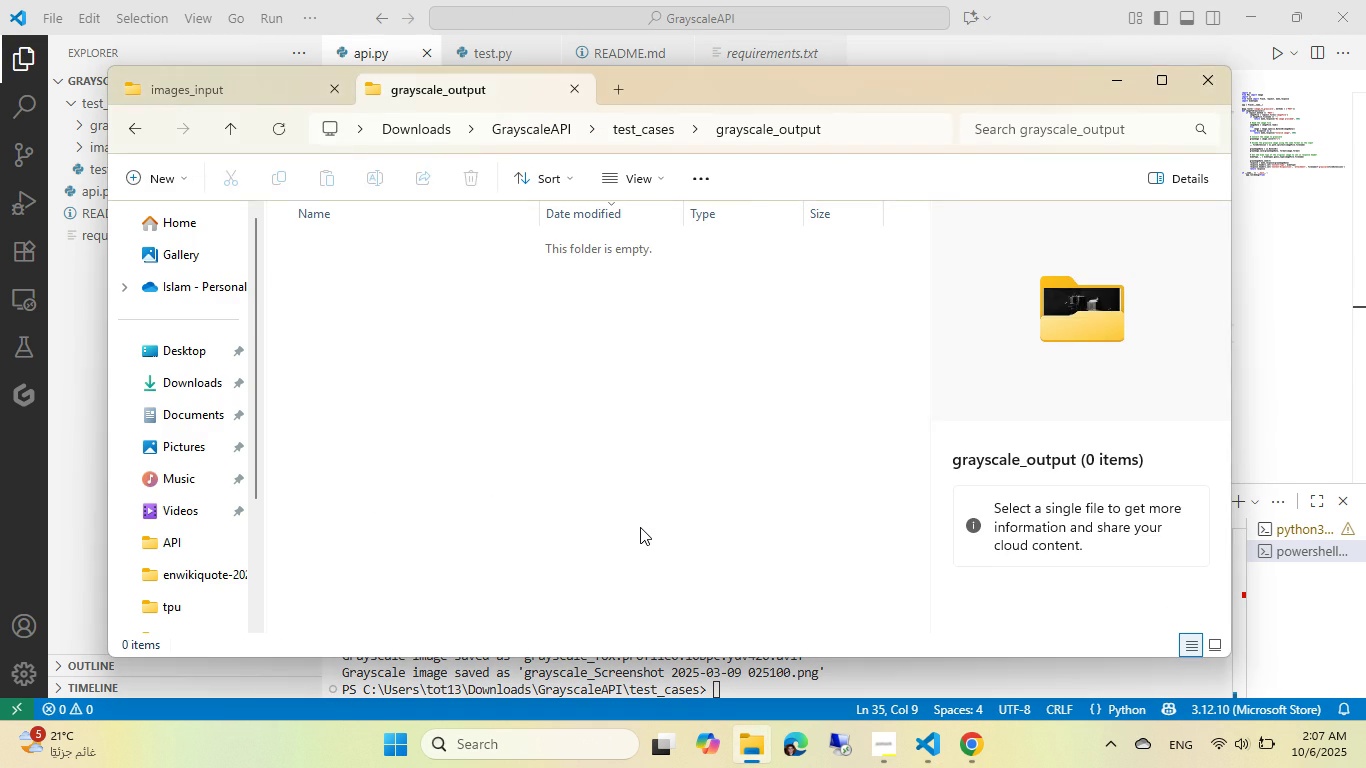 
key(Alt+AltLeft)
 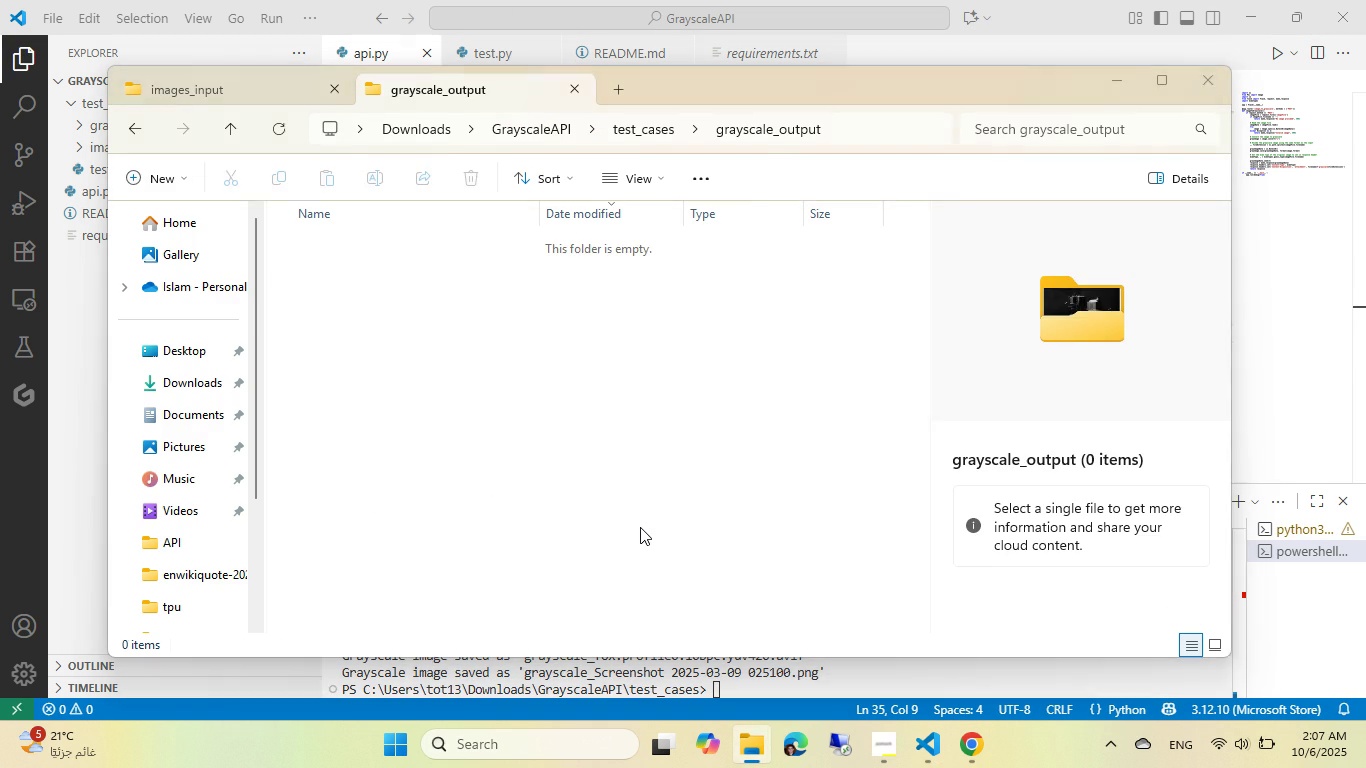 
key(Alt+Tab)
 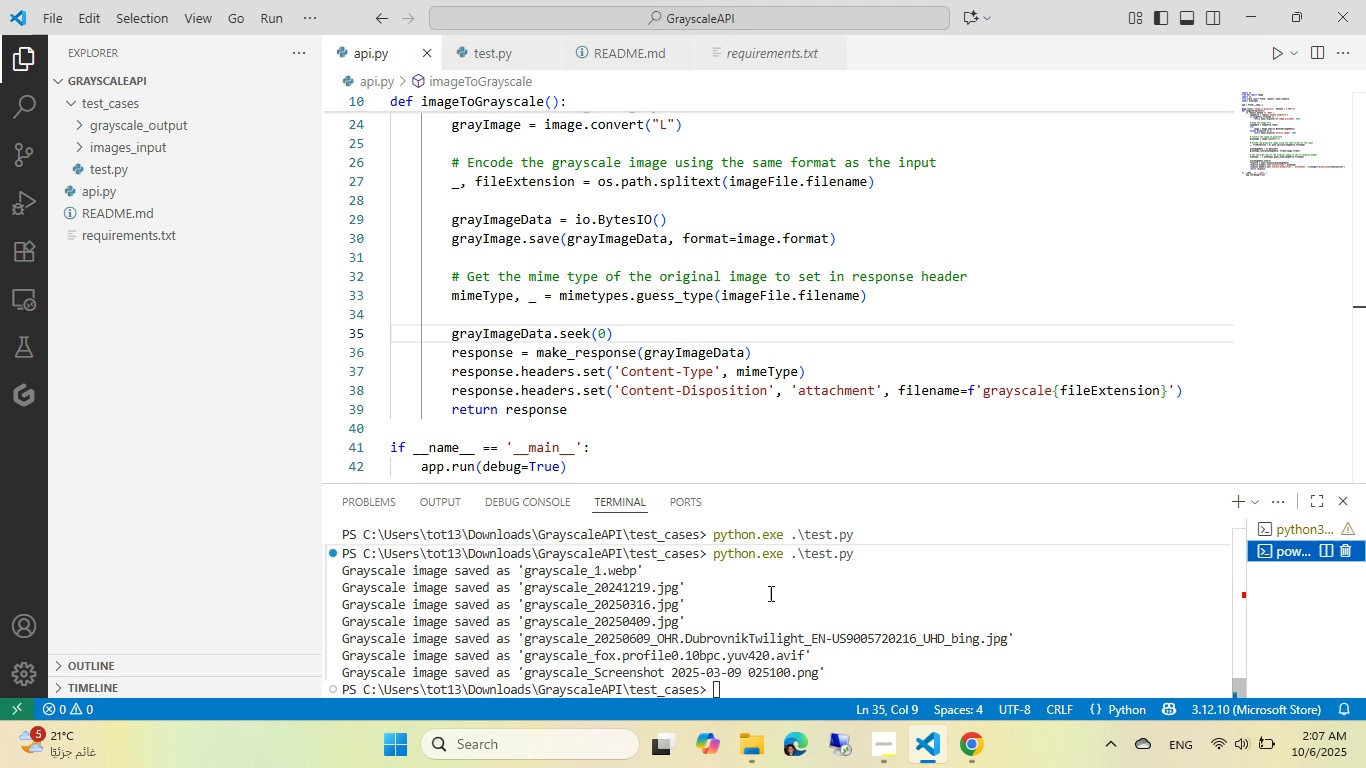 
left_click([769, 593])
 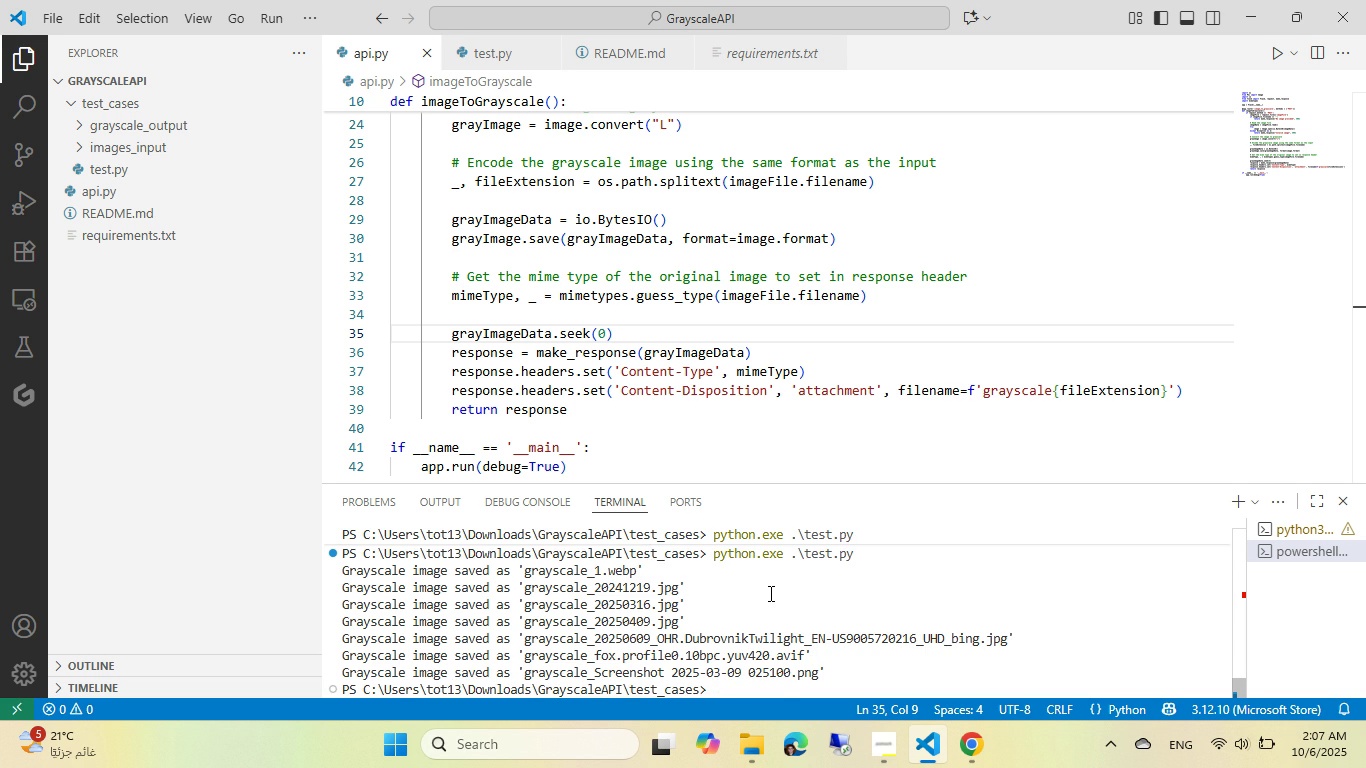 
key(ArrowUp)
 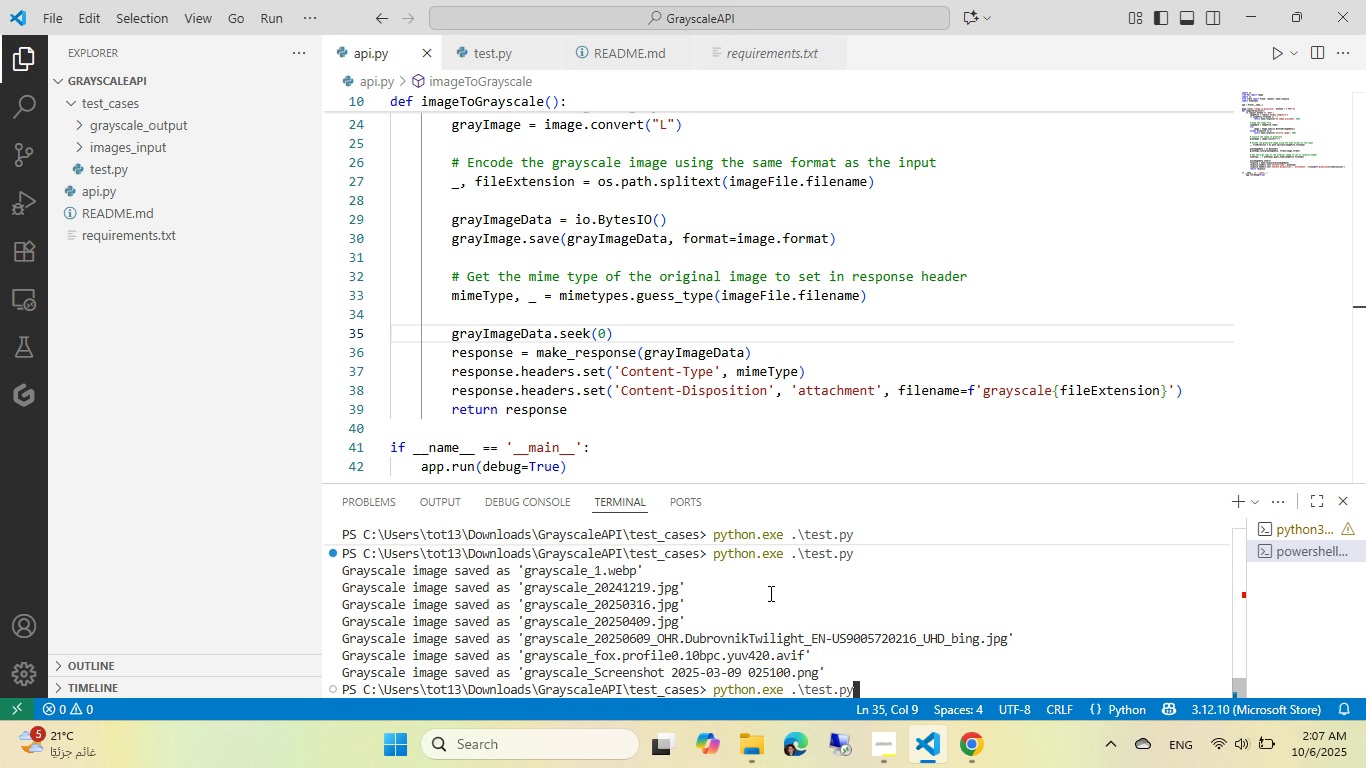 
key(Enter)
 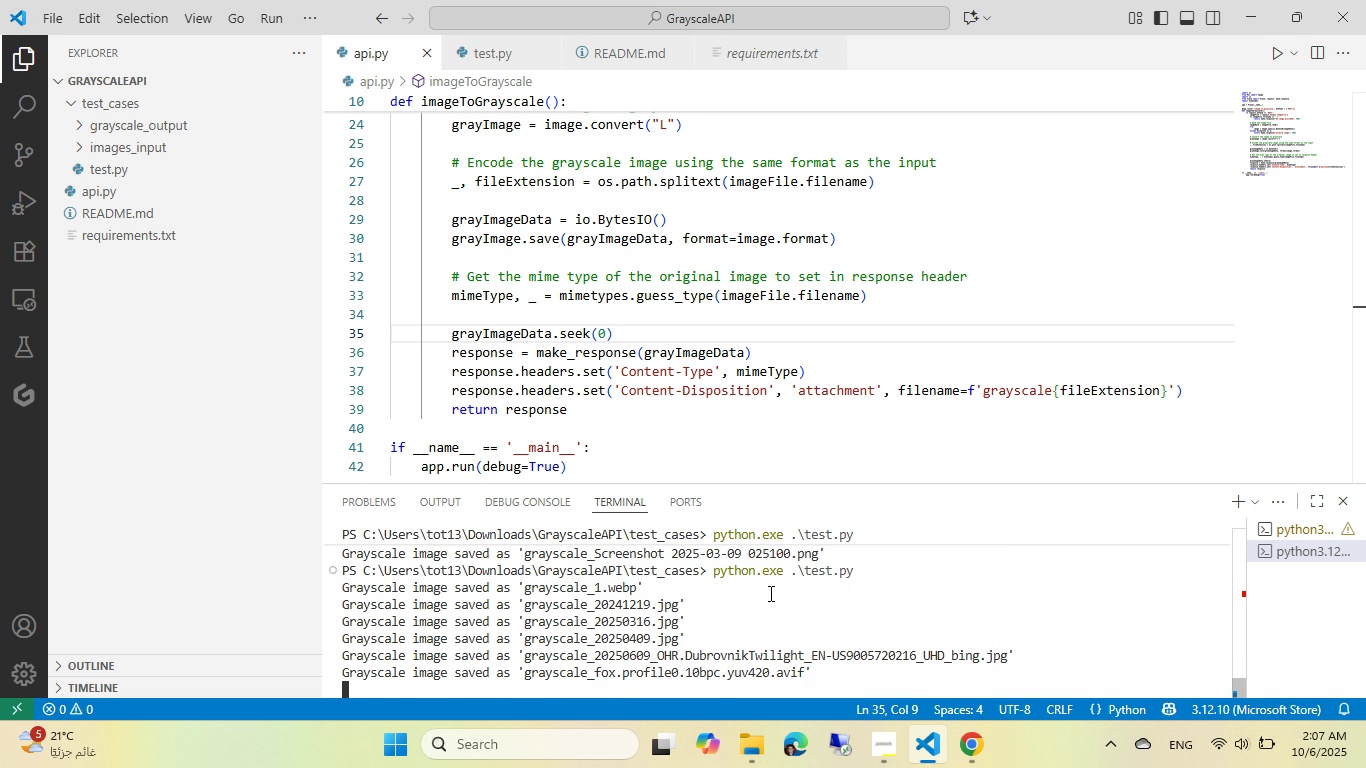 
wait(19.59)
 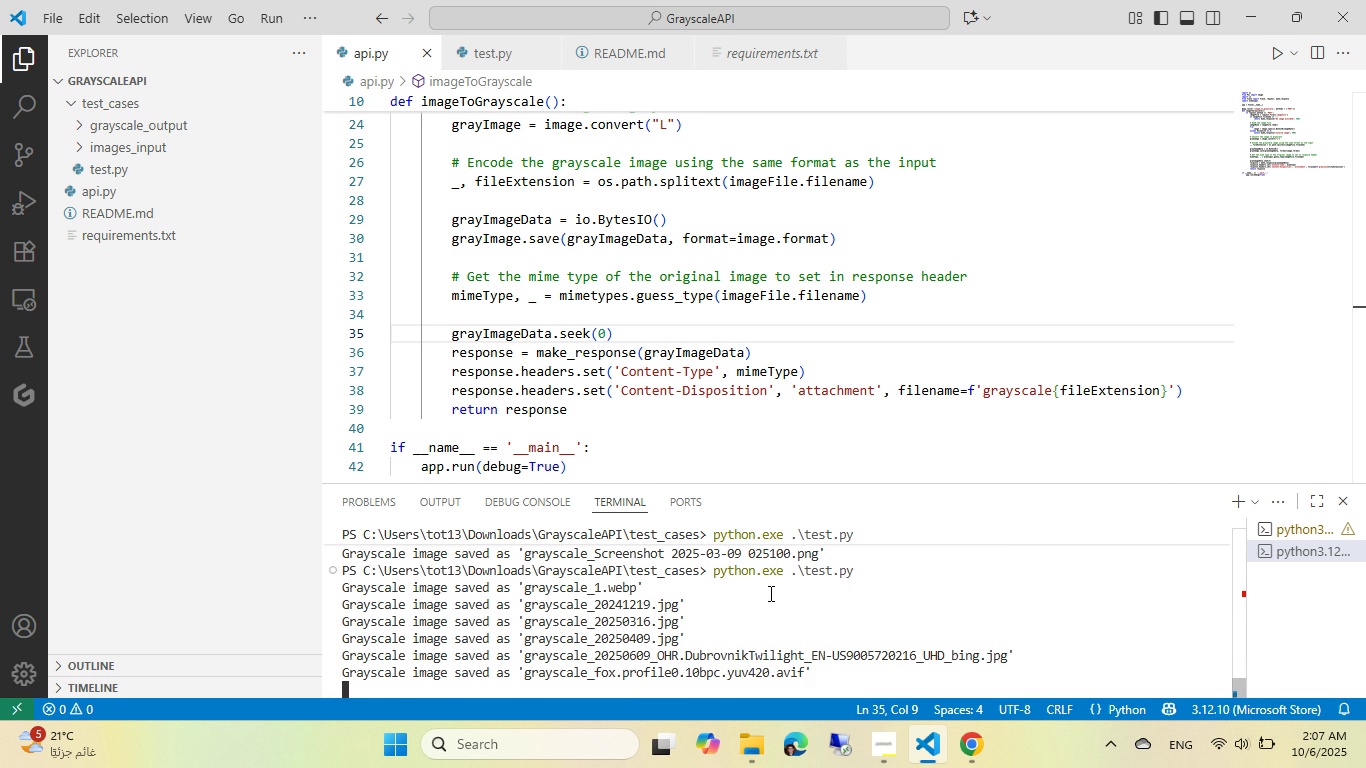 
left_click([754, 757])
 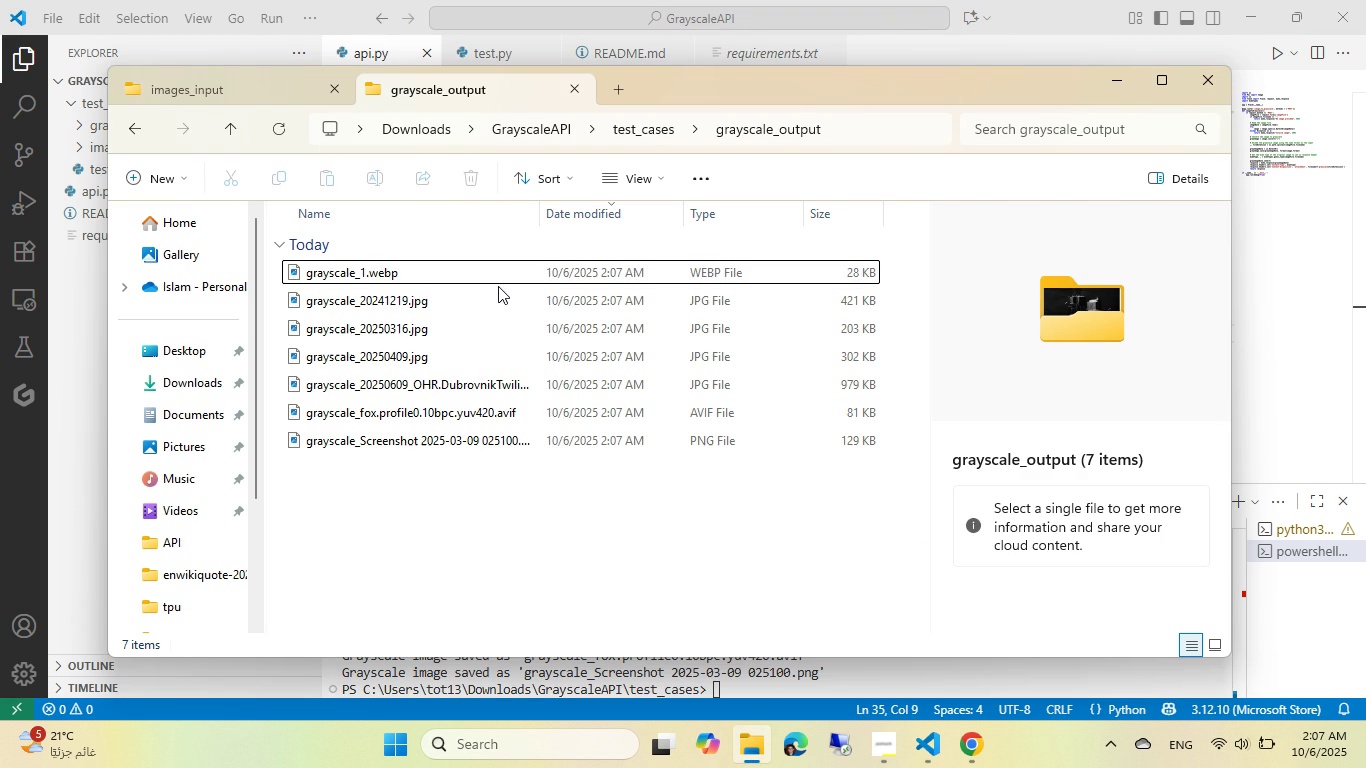 
left_click([492, 281])
 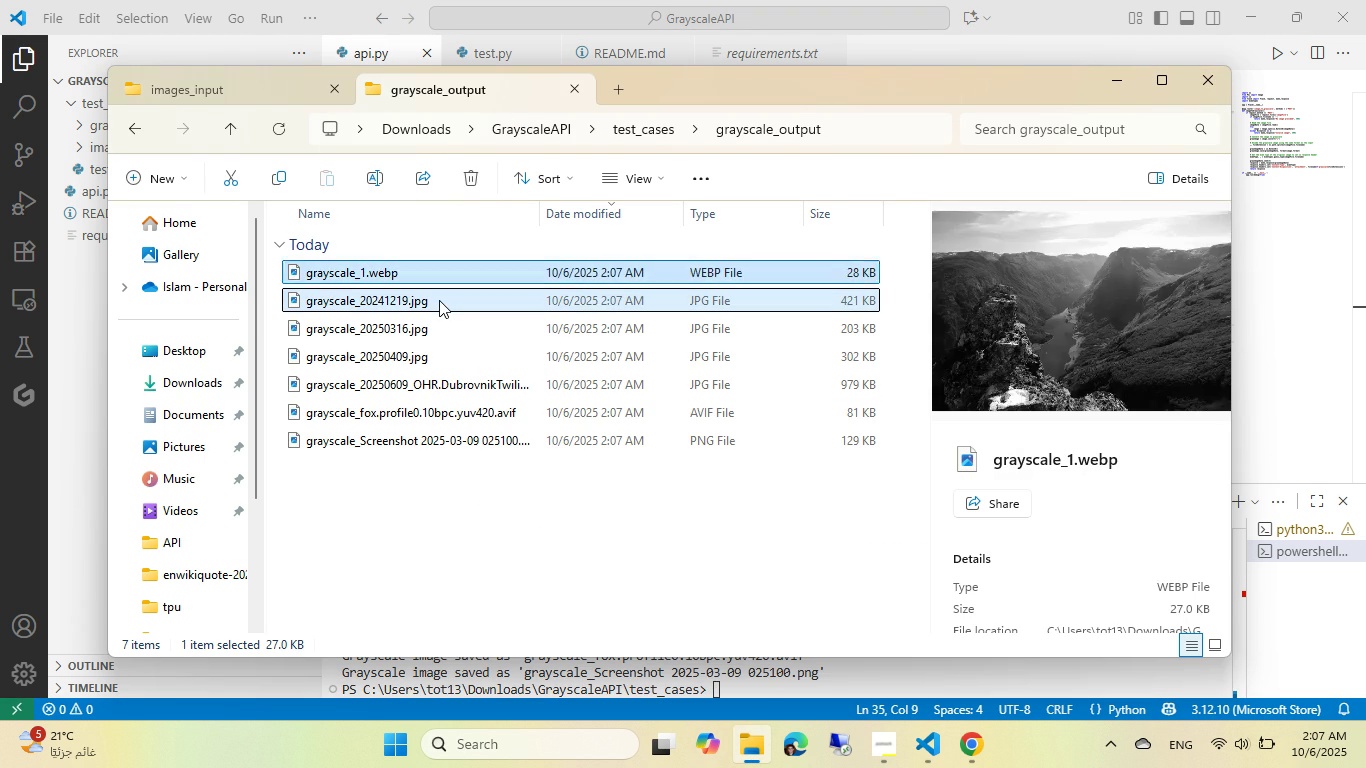 
left_click([439, 300])
 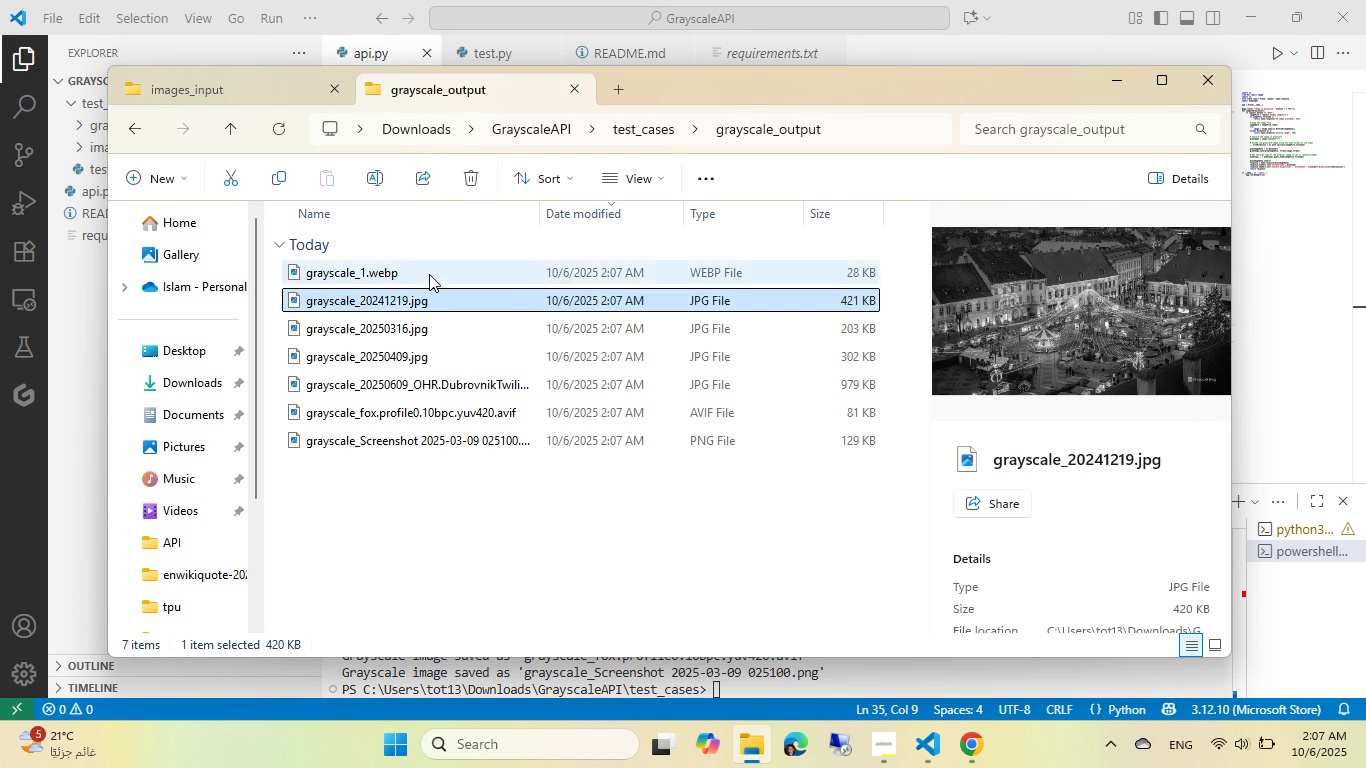 
left_click([427, 270])
 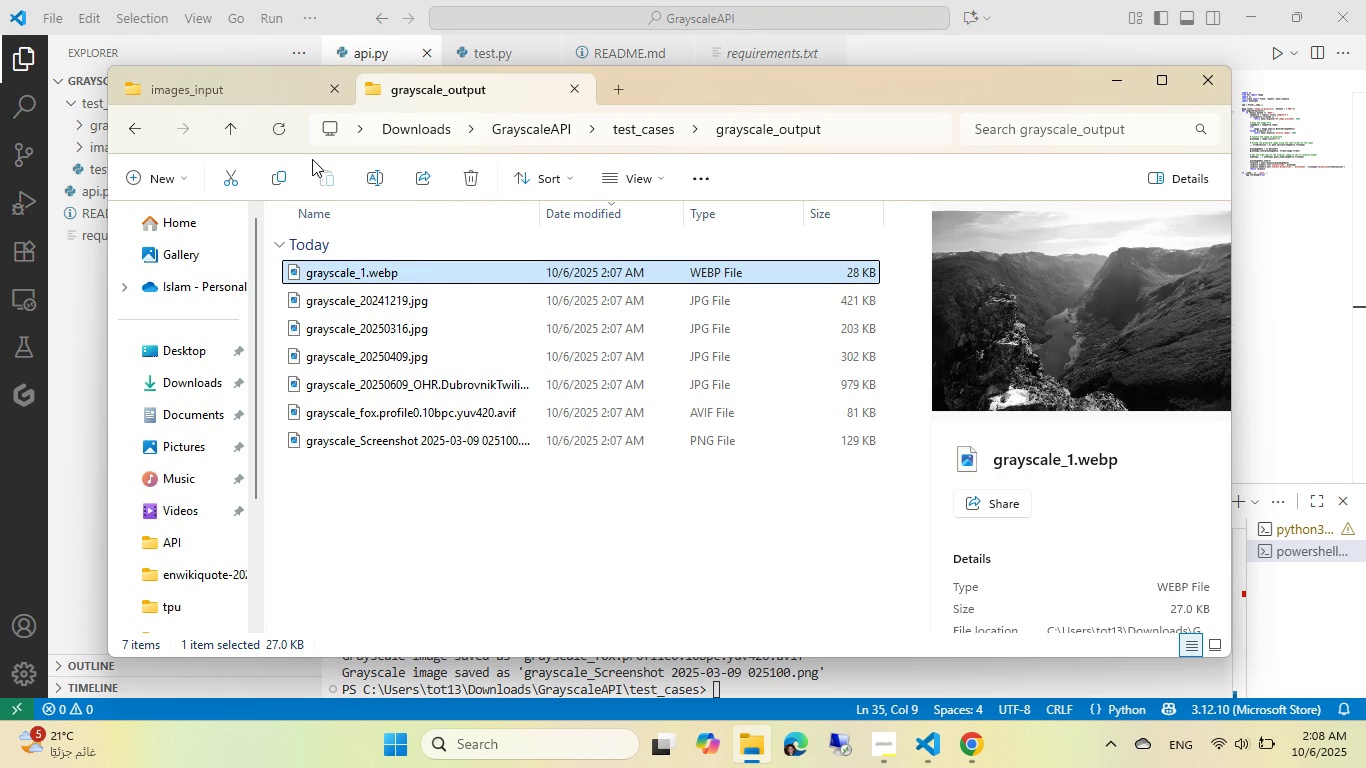 
left_click([245, 97])
 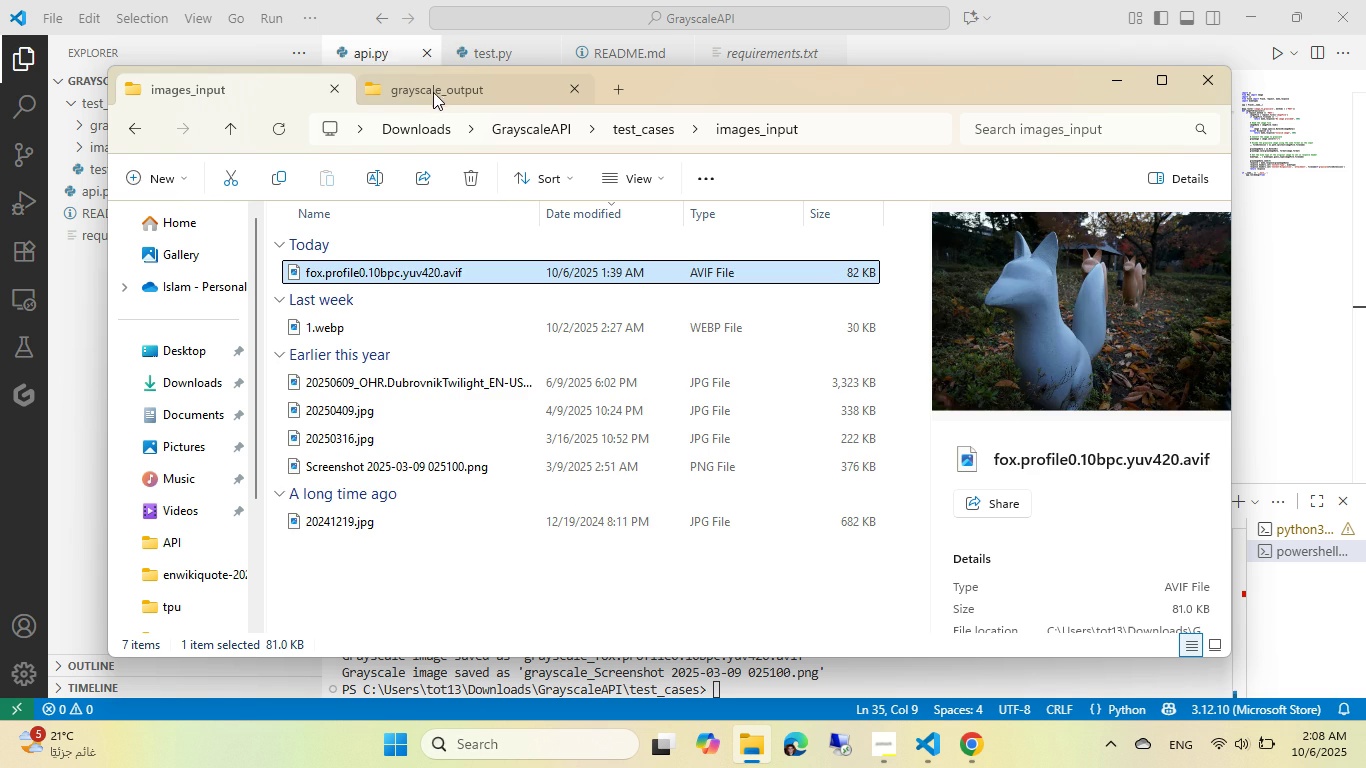 
left_click([436, 90])
 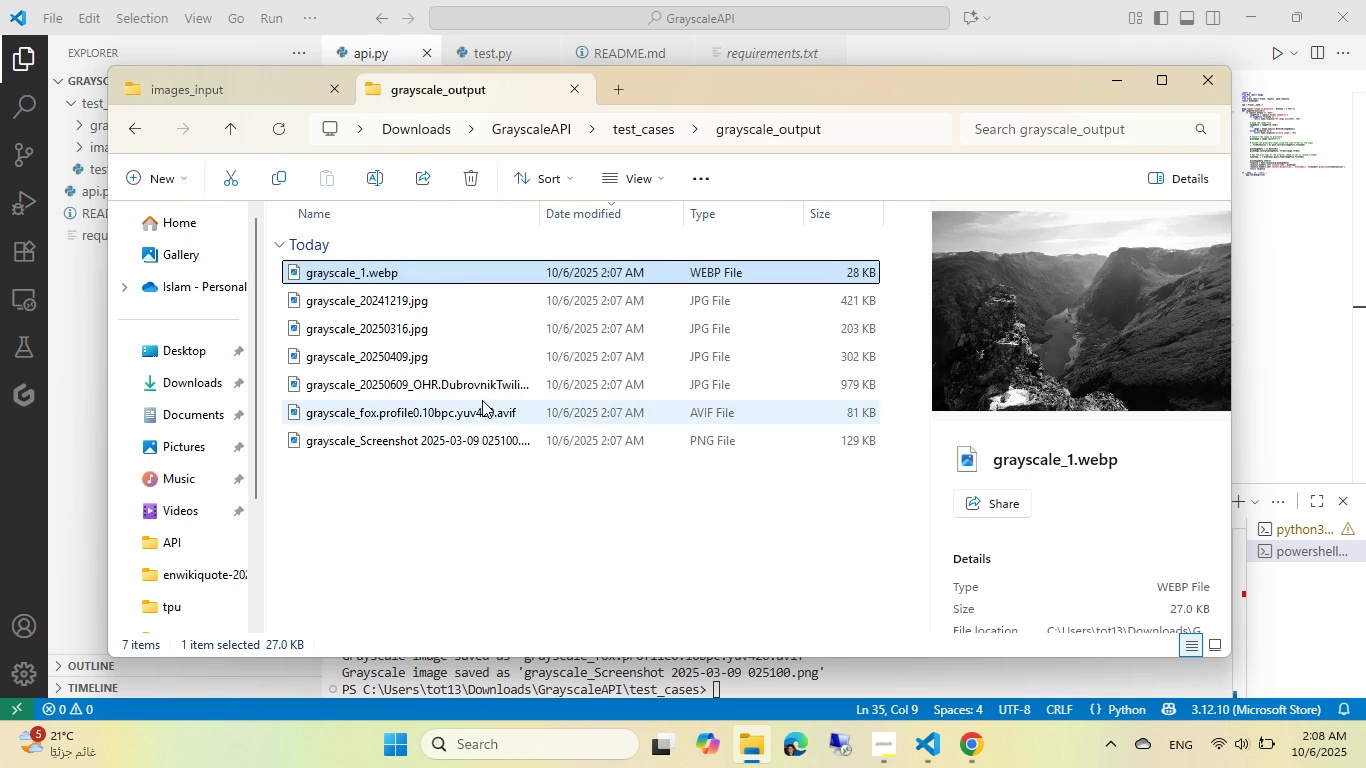 
left_click([481, 406])
 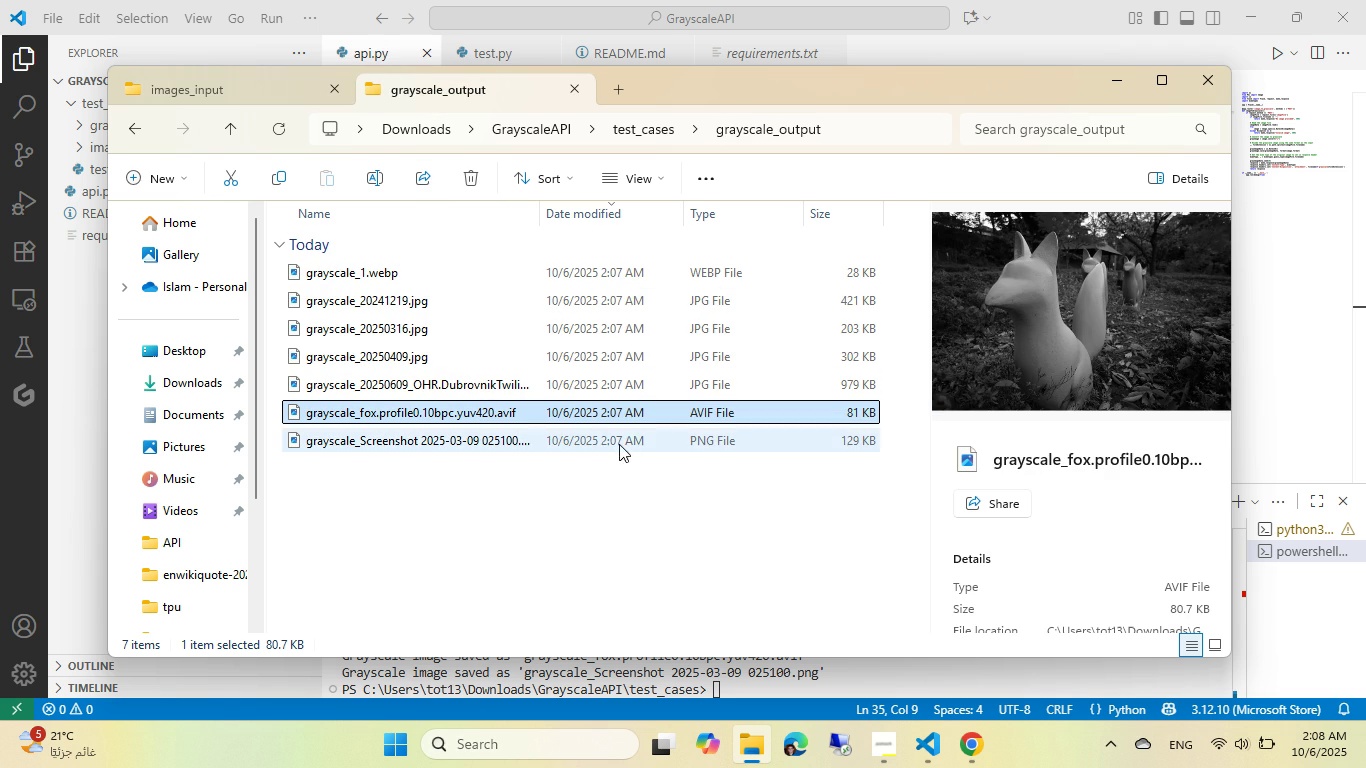 
wait(5.09)
 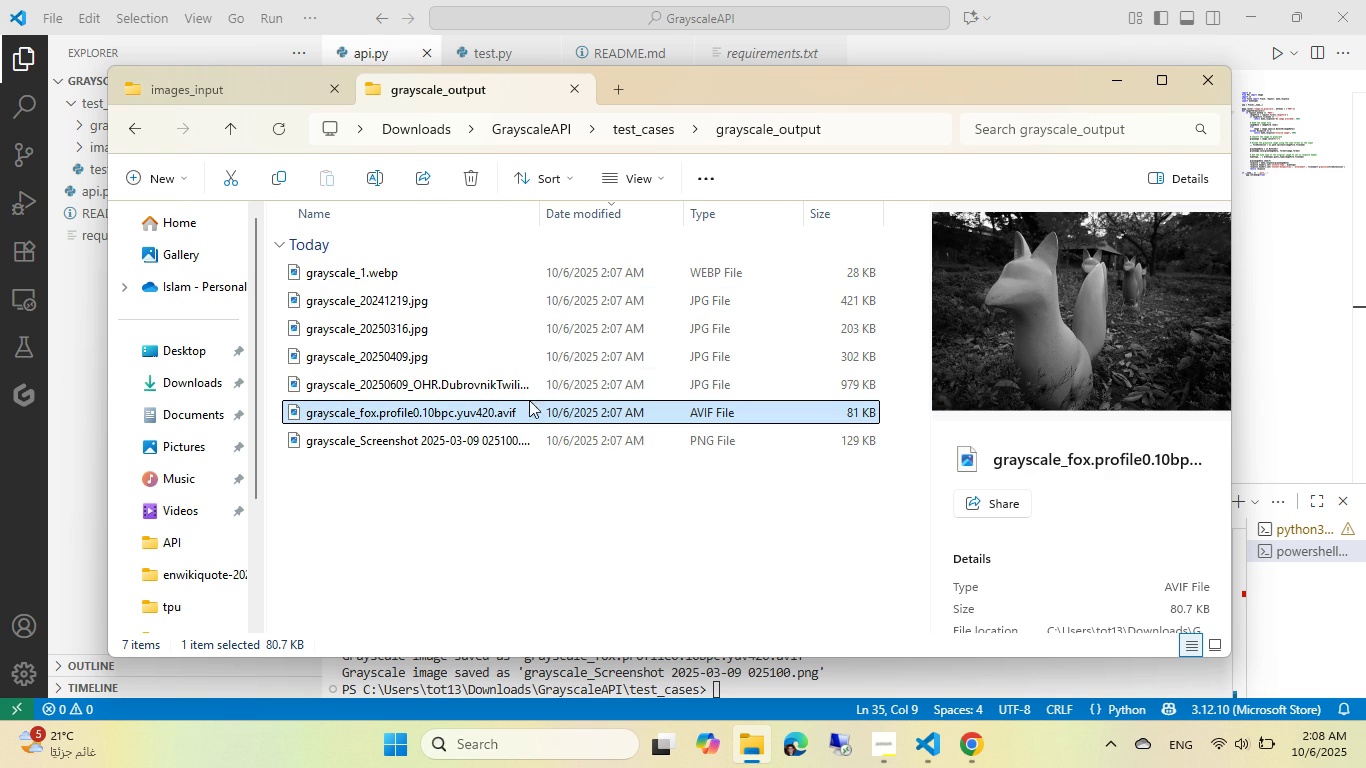 
left_click([427, 383])
 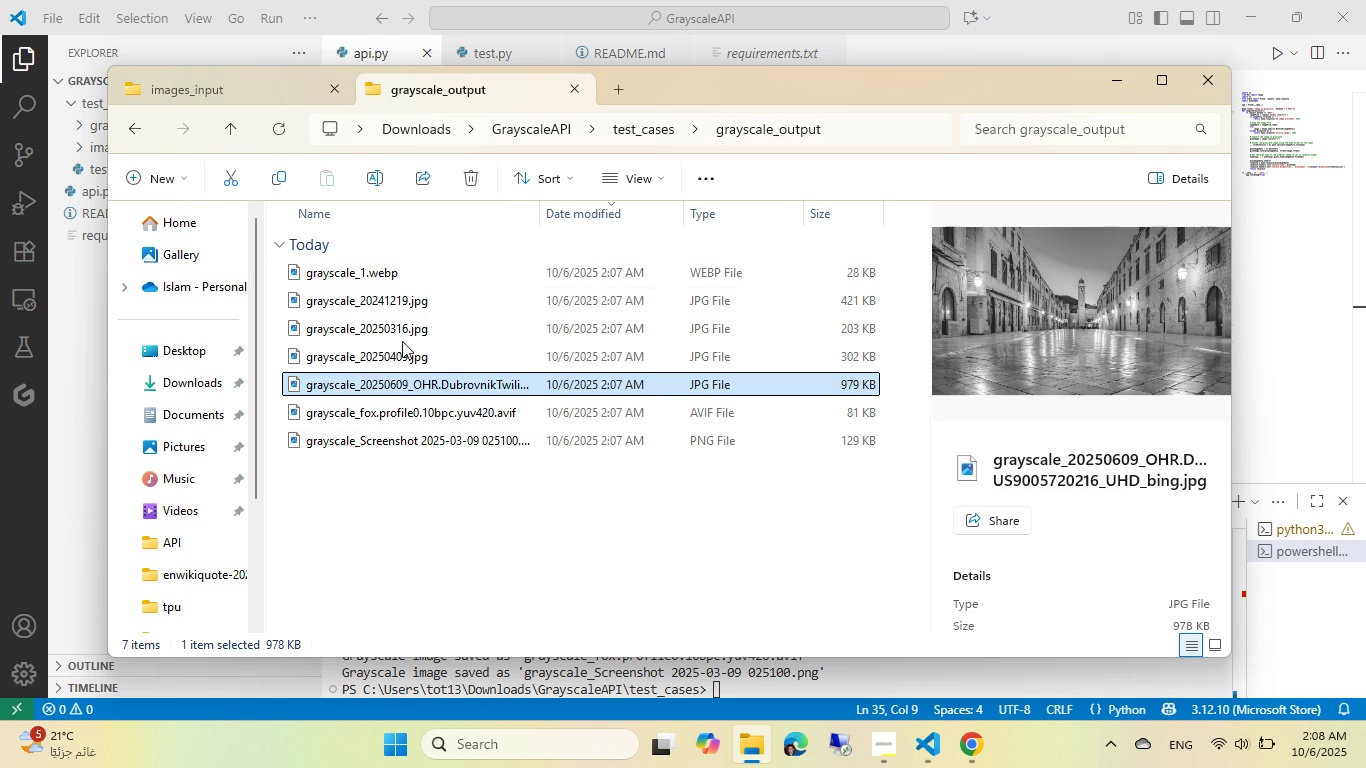 
left_click([404, 345])
 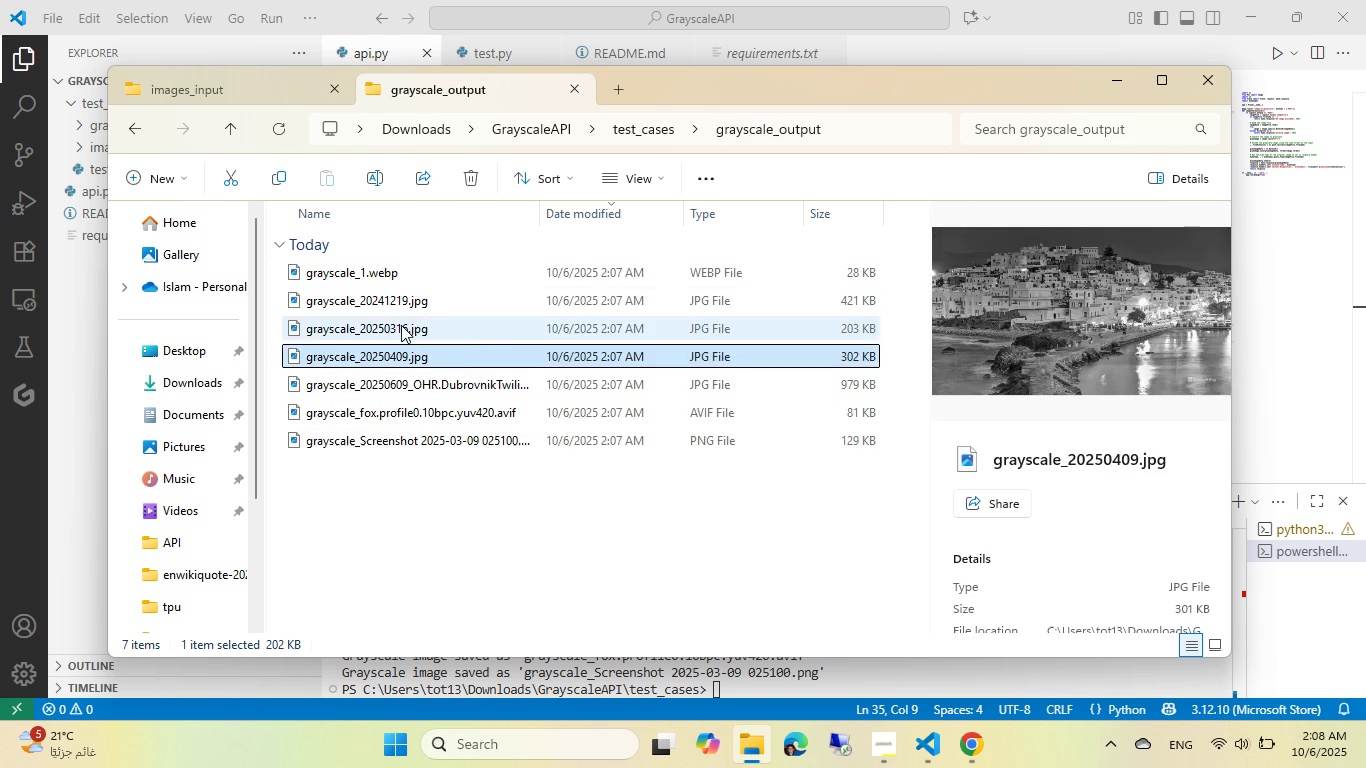 
left_click([401, 325])
 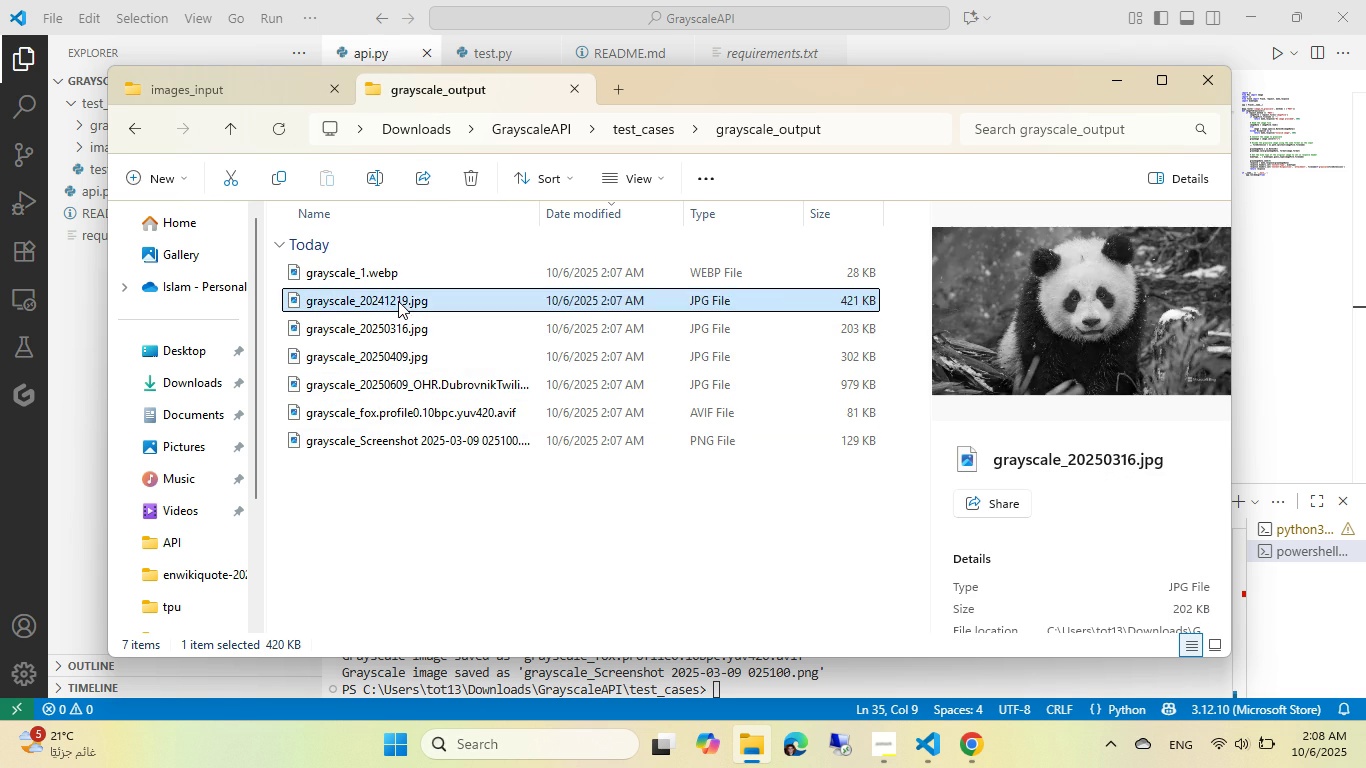 
left_click([398, 301])
 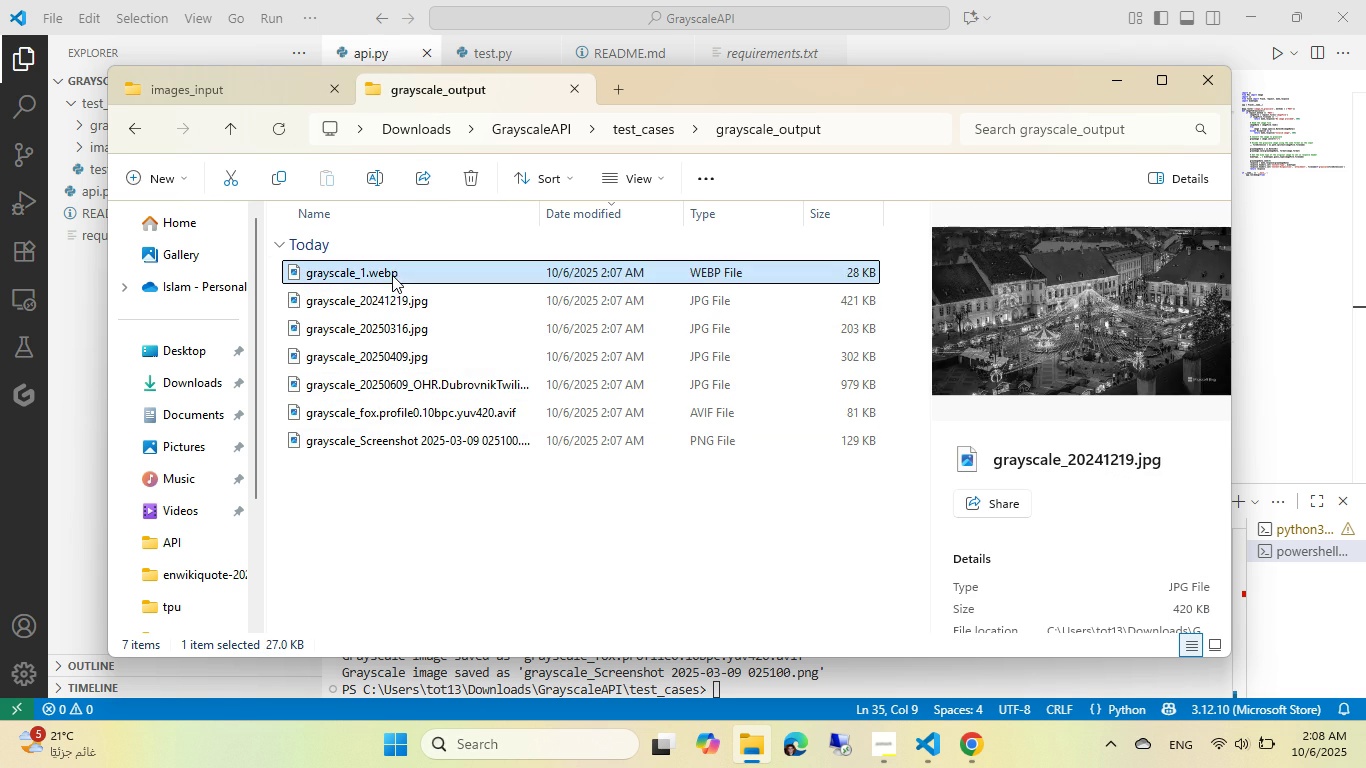 
left_click([392, 275])
 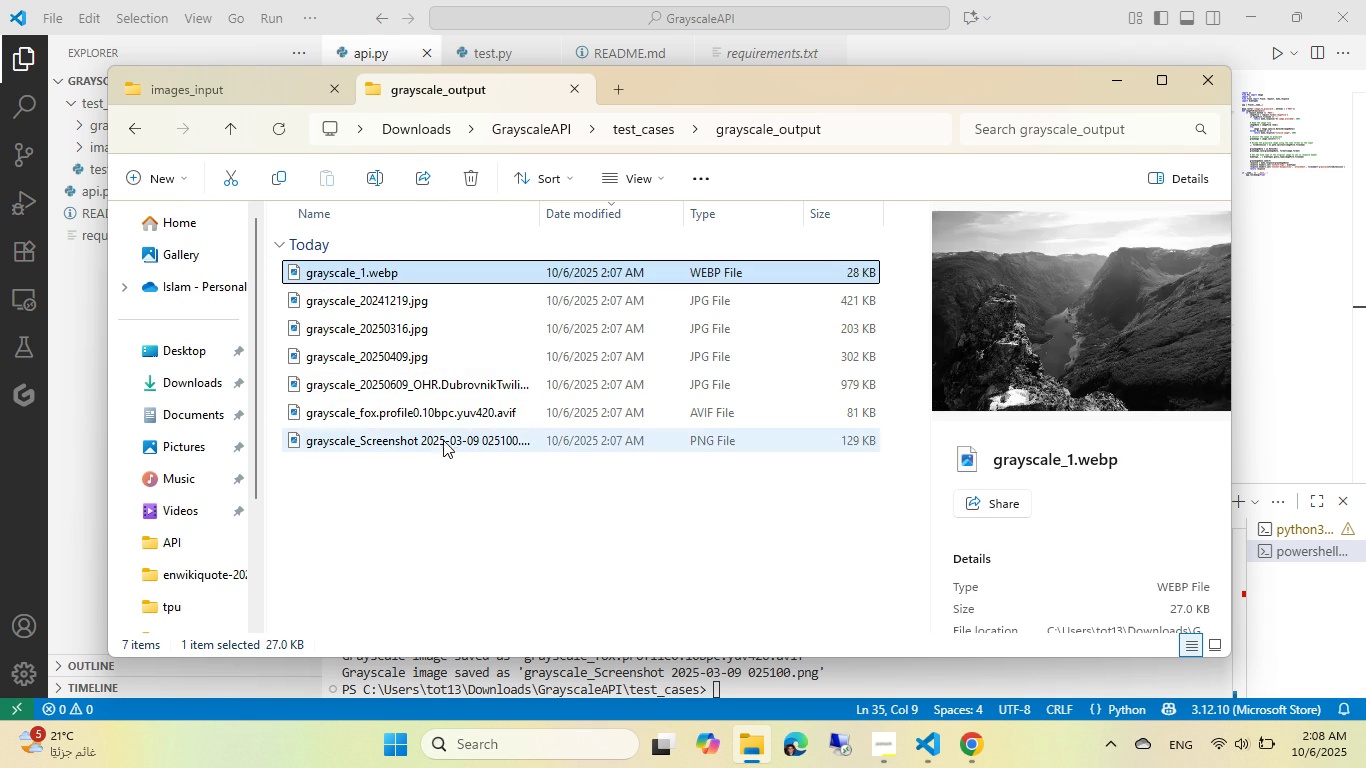 
left_click([443, 438])
 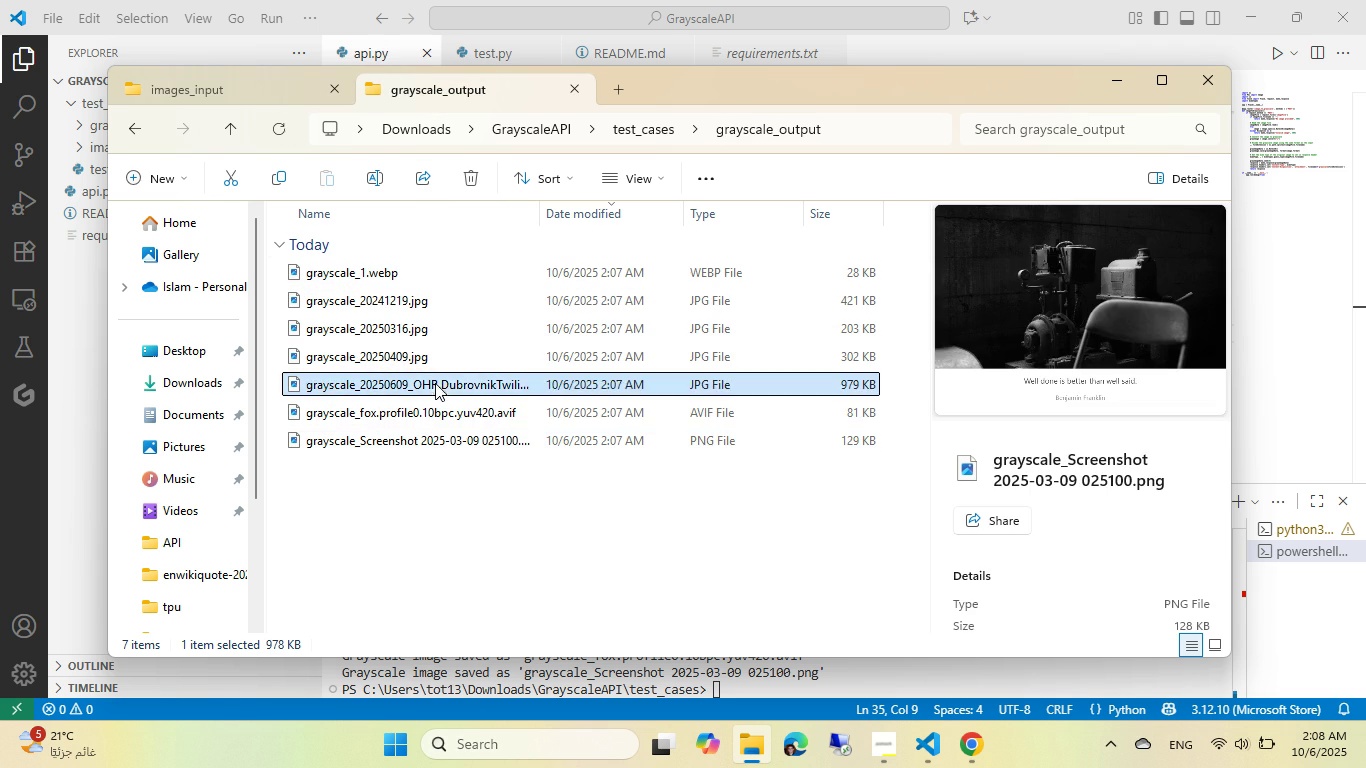 
left_click([435, 383])
 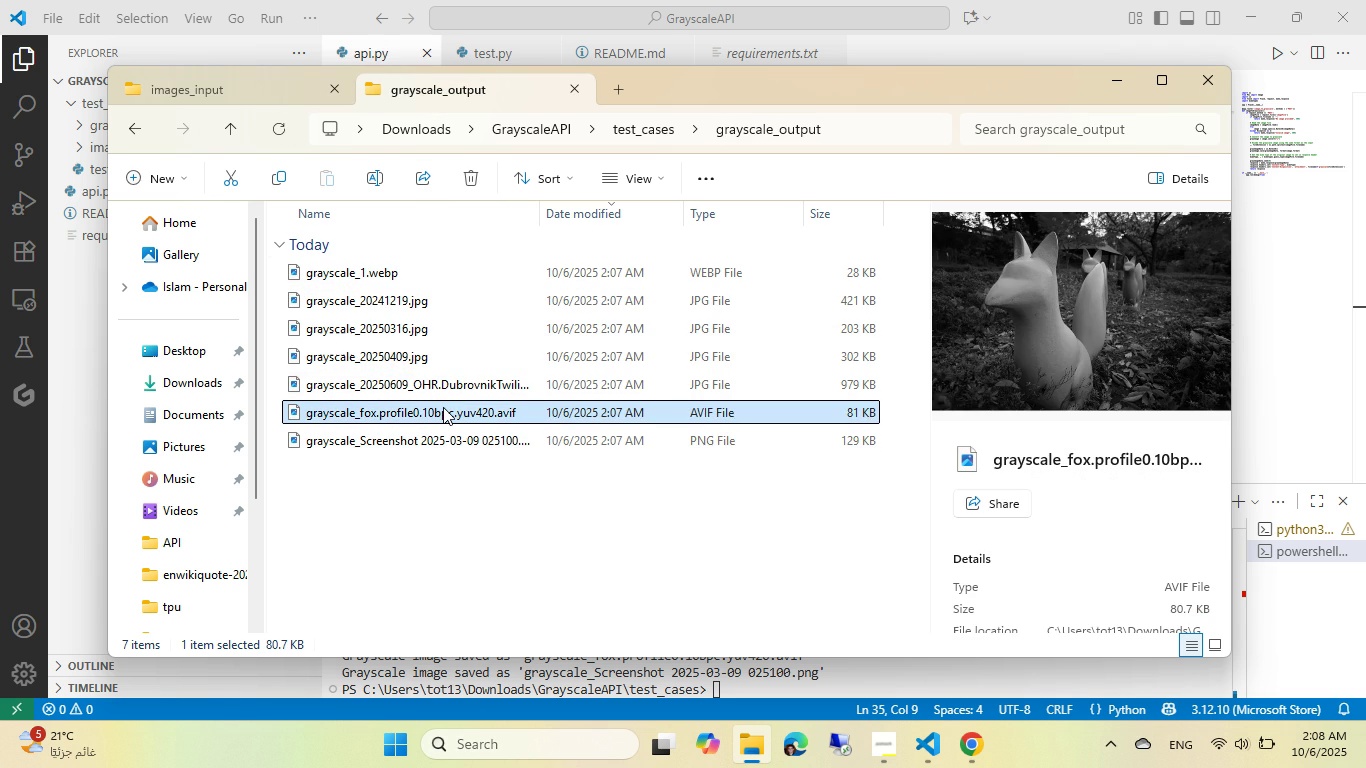 
double_click([443, 407])
 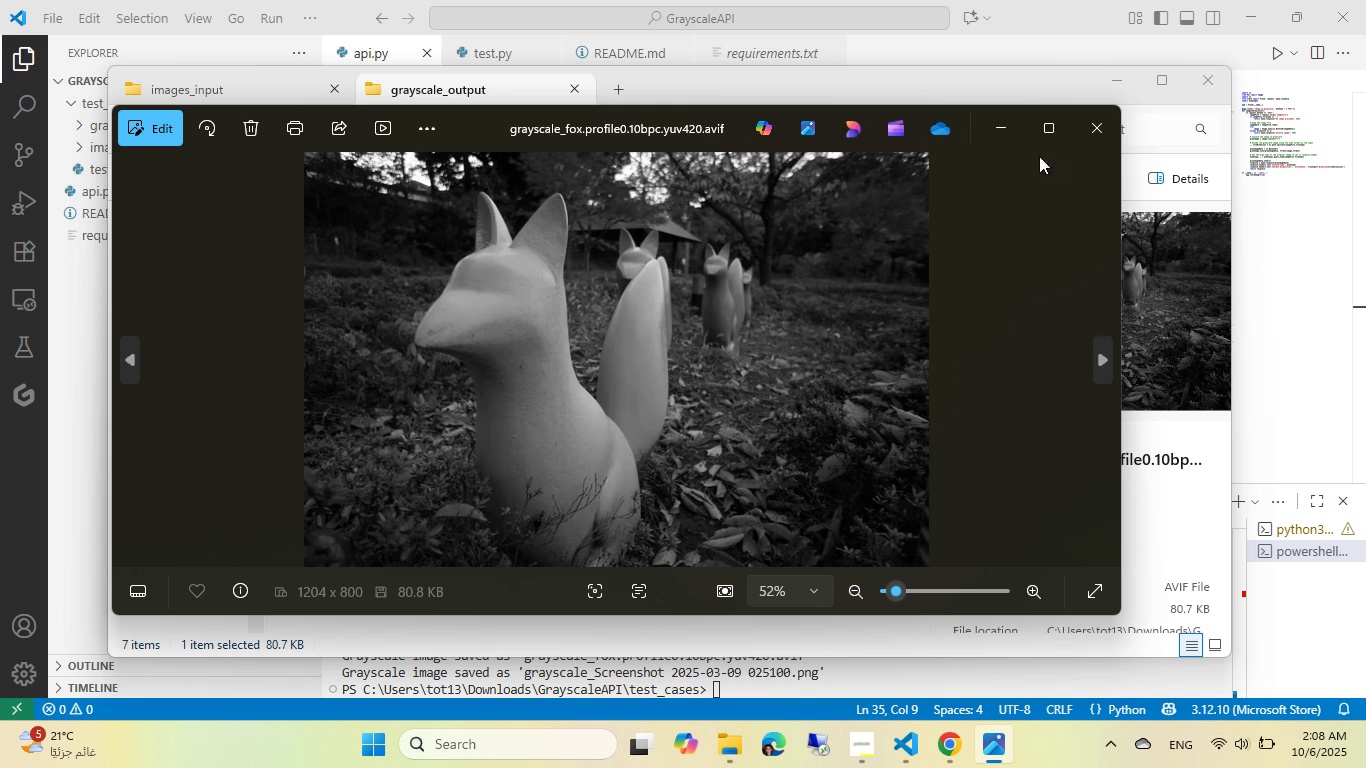 
wait(7.45)
 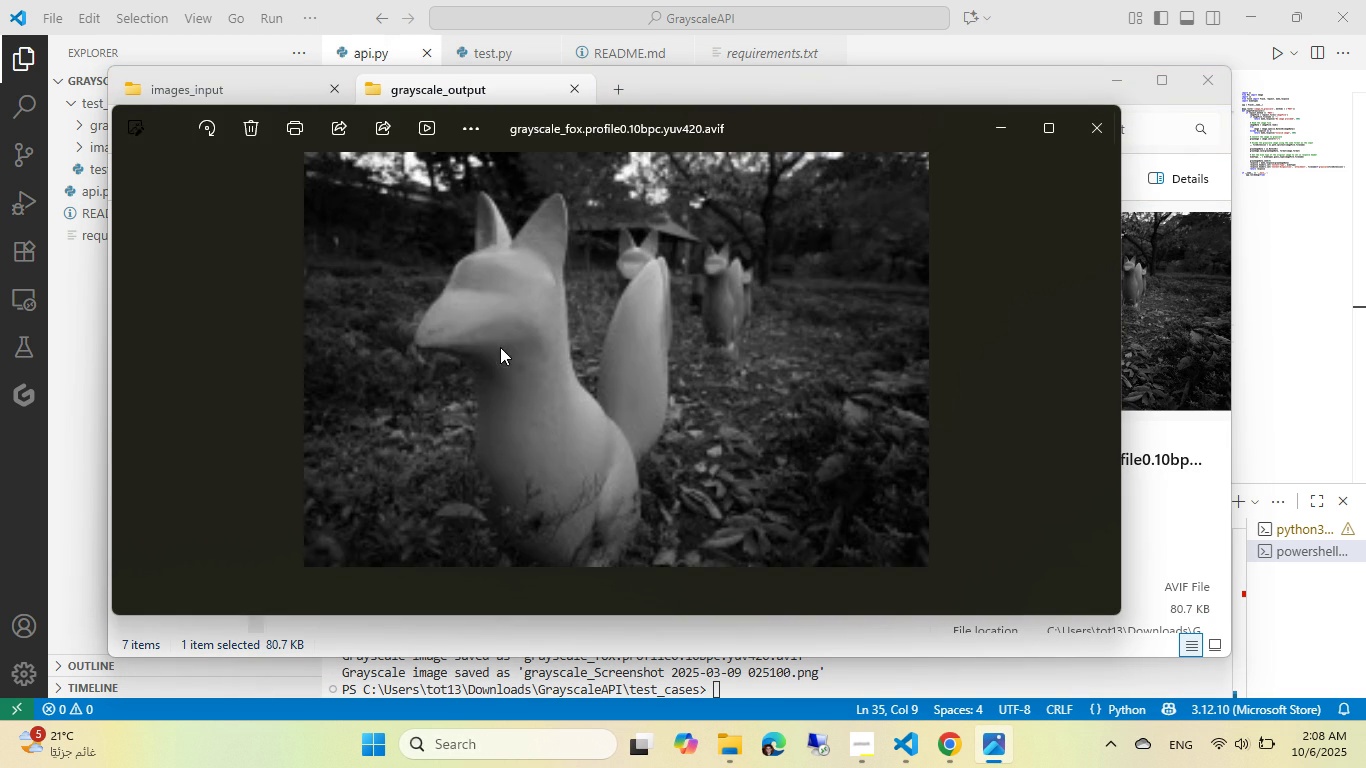 
left_click([1083, 121])
 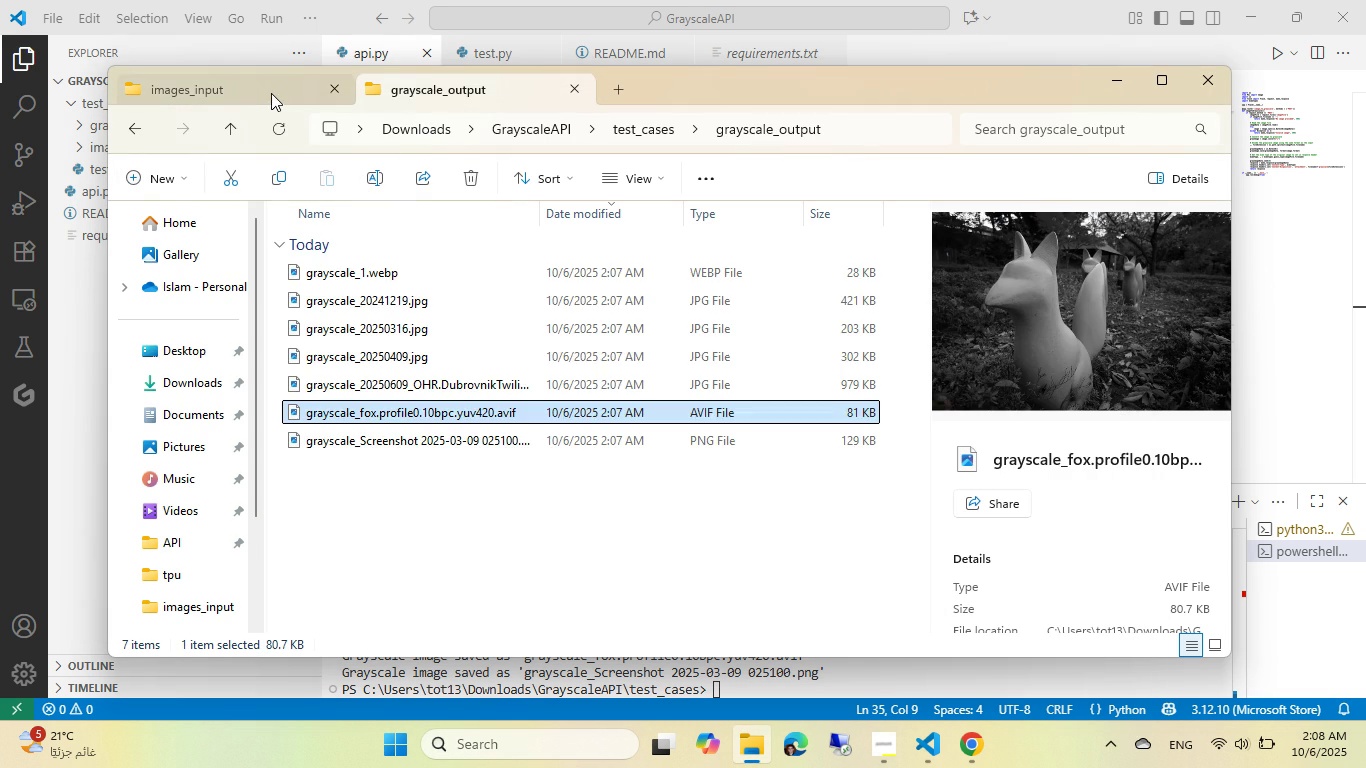 
left_click([271, 93])
 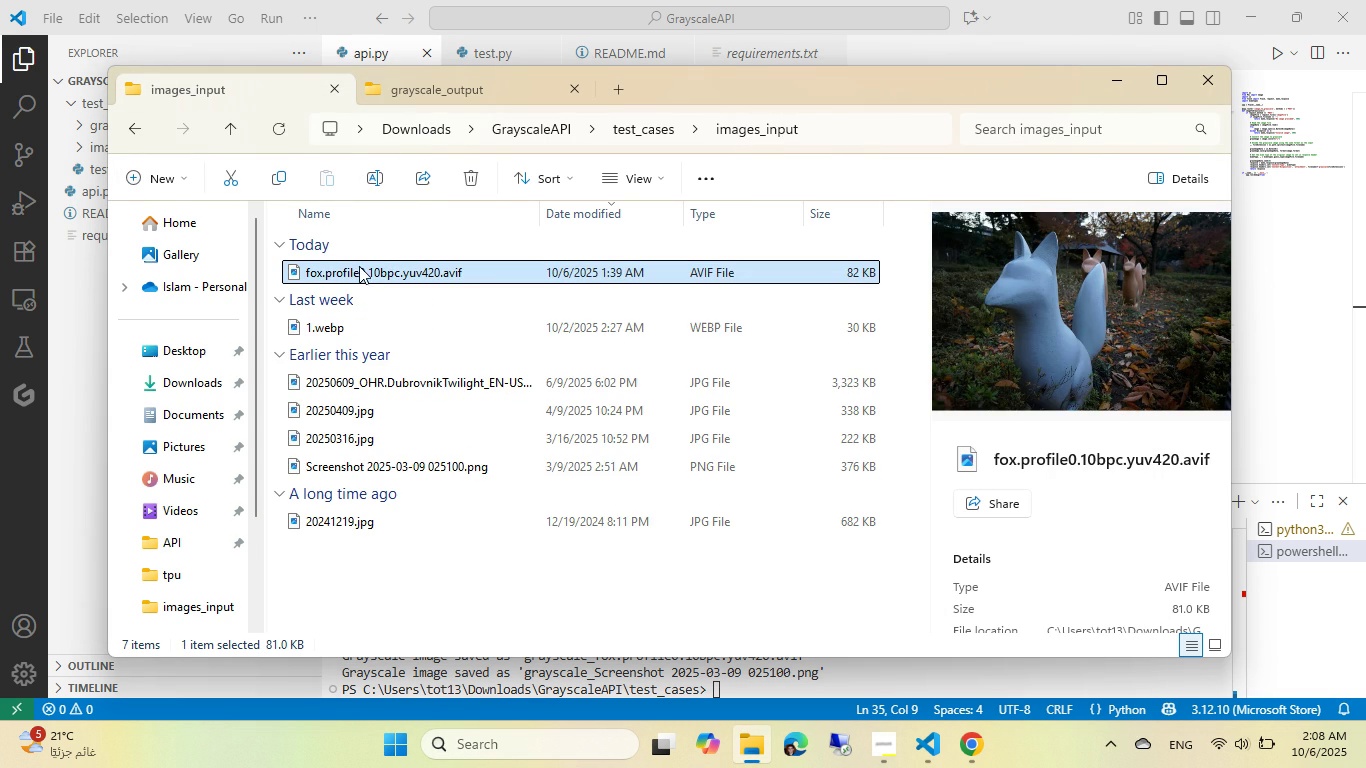 
double_click([359, 266])
 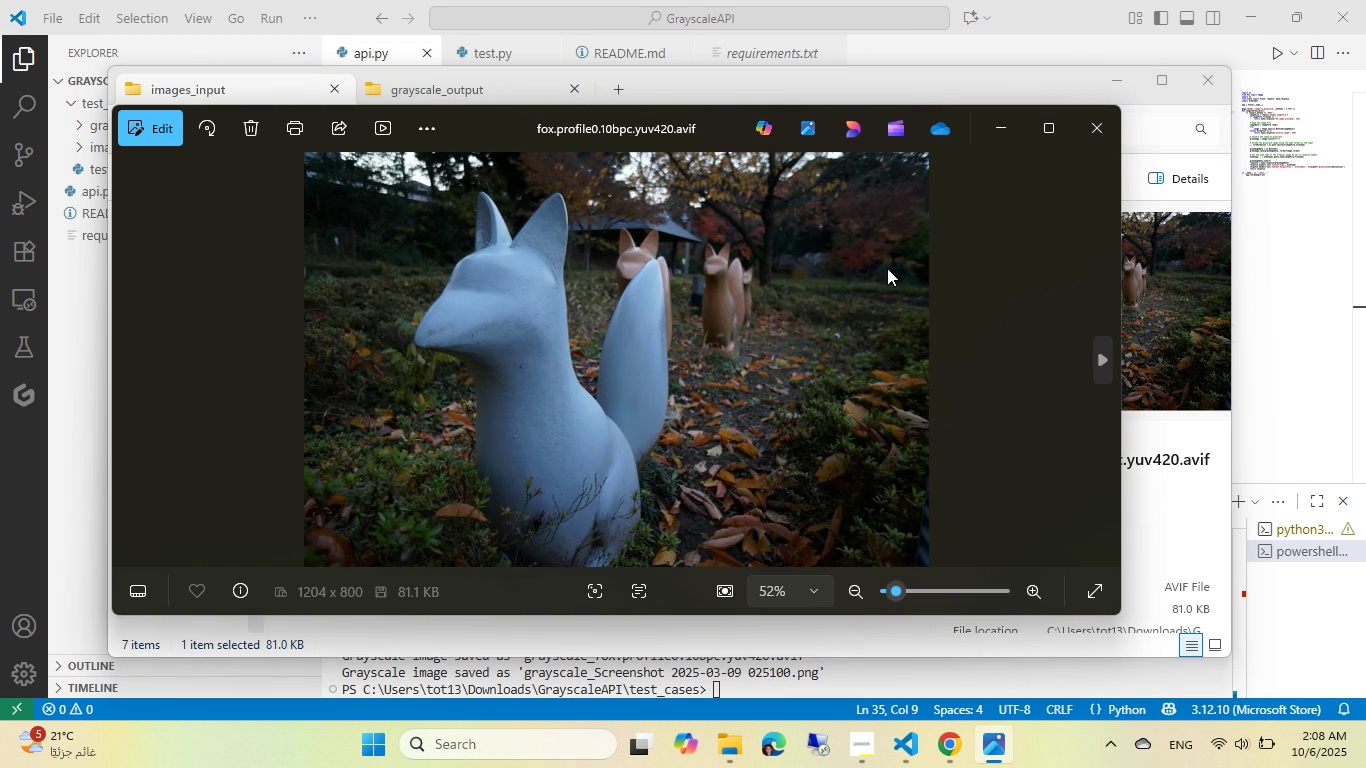 
left_click([1089, 133])
 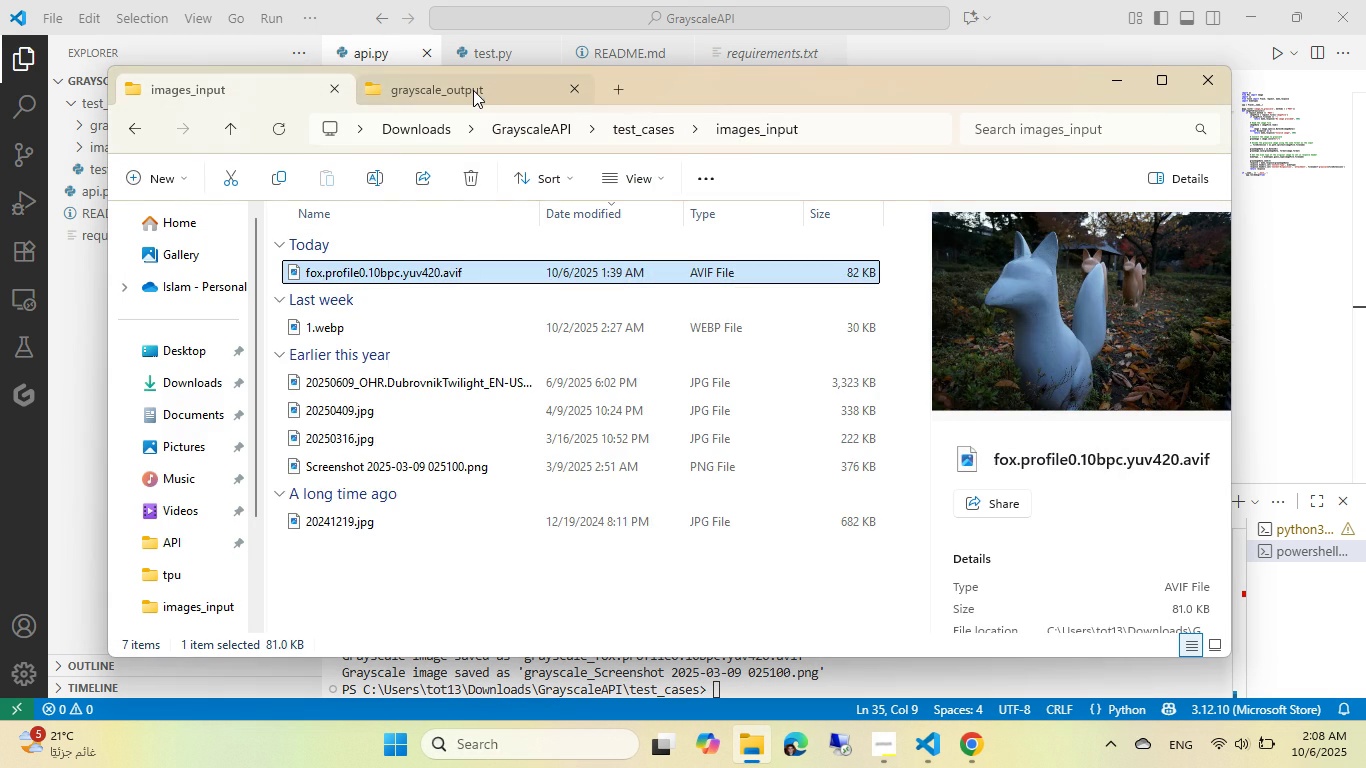 
left_click([473, 90])
 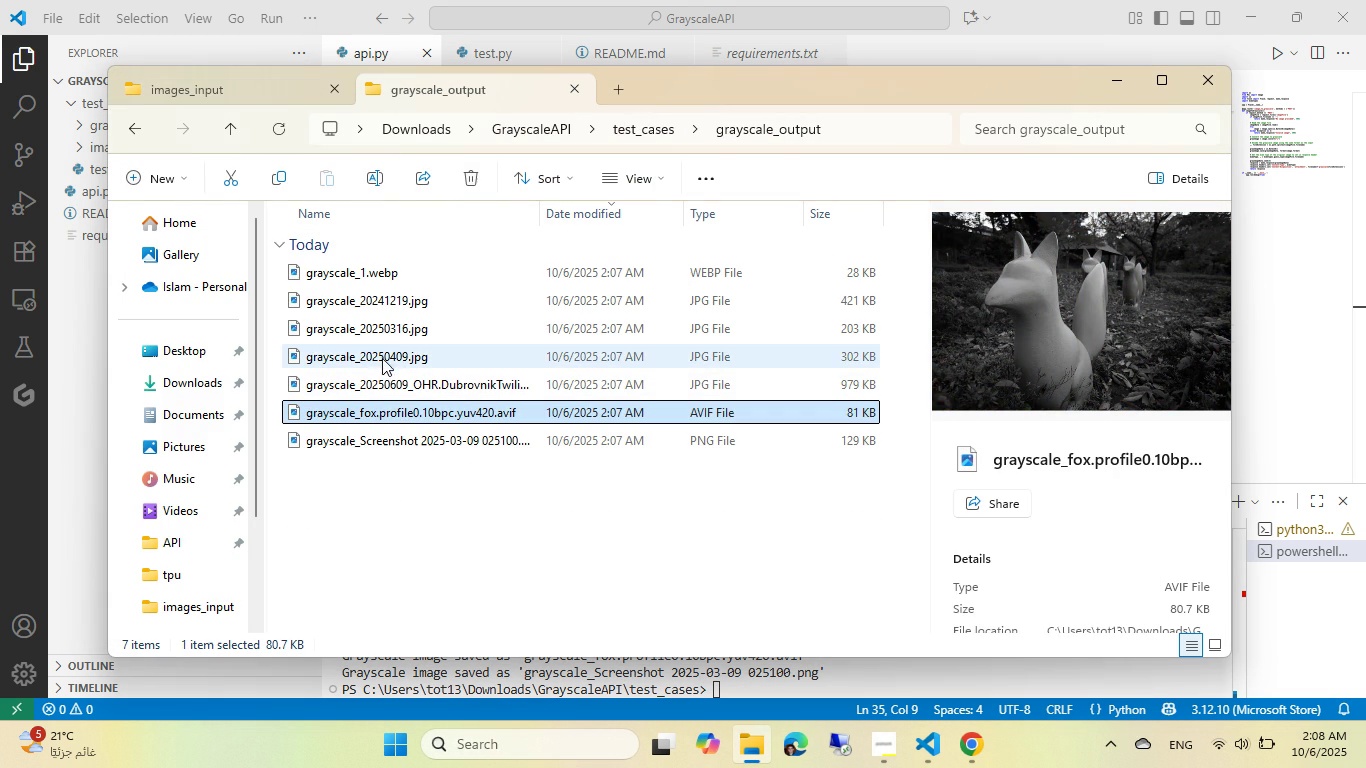 
double_click([386, 380])
 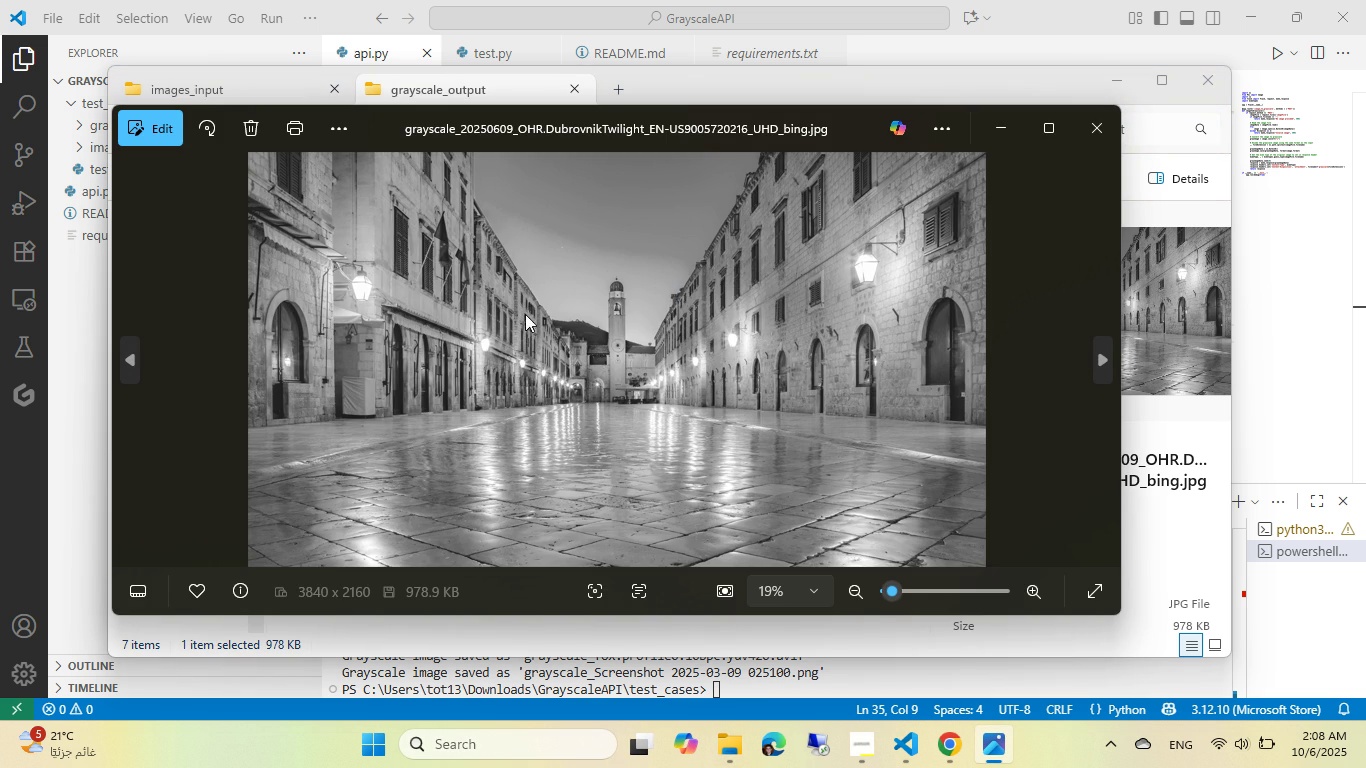 
double_click([438, 418])
 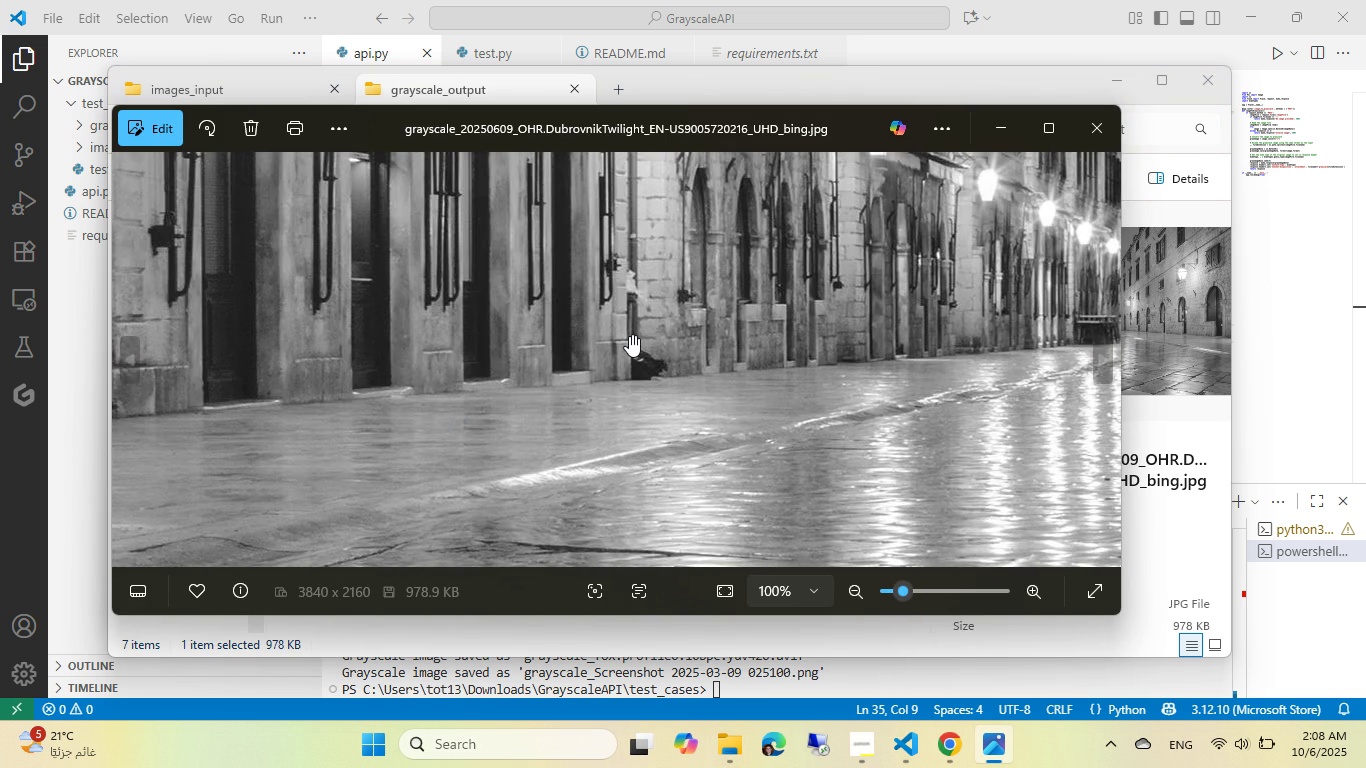 
double_click([629, 335])
 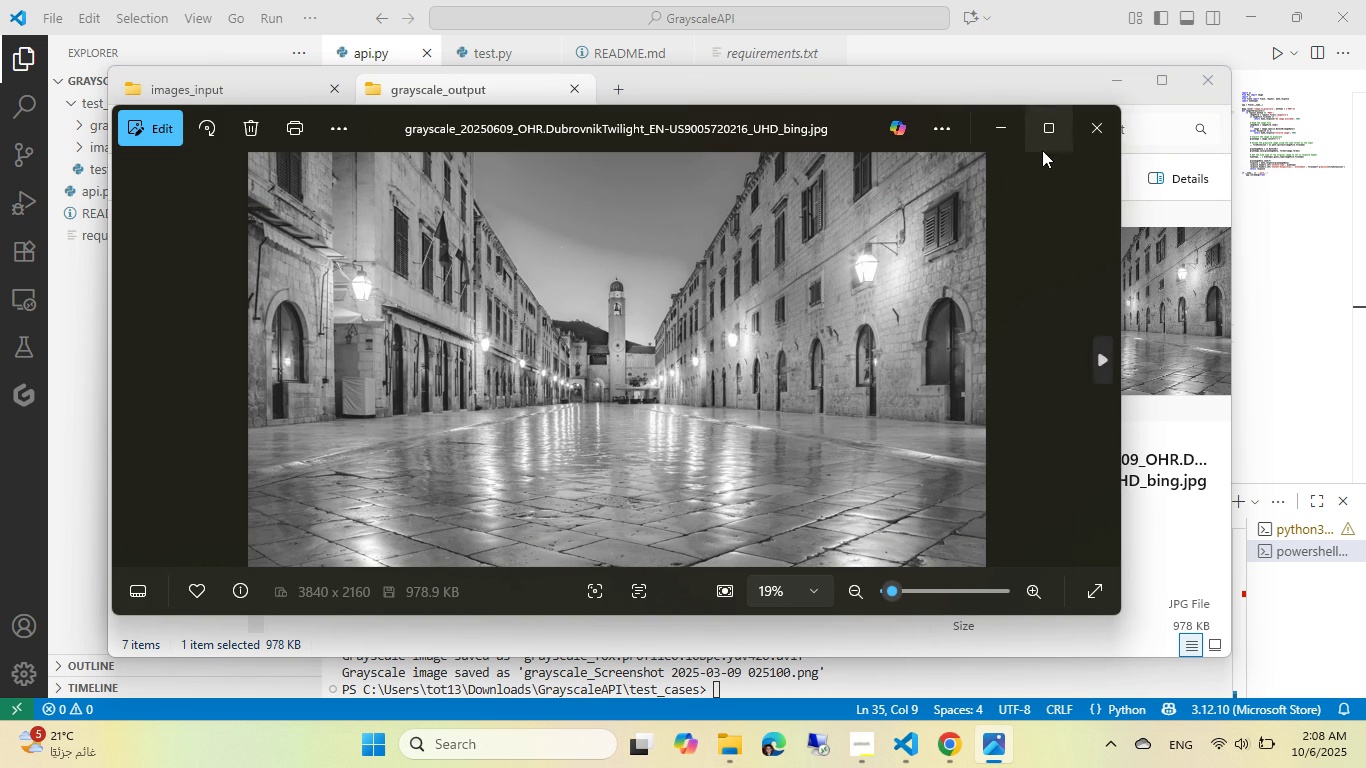 
left_click([1100, 131])
 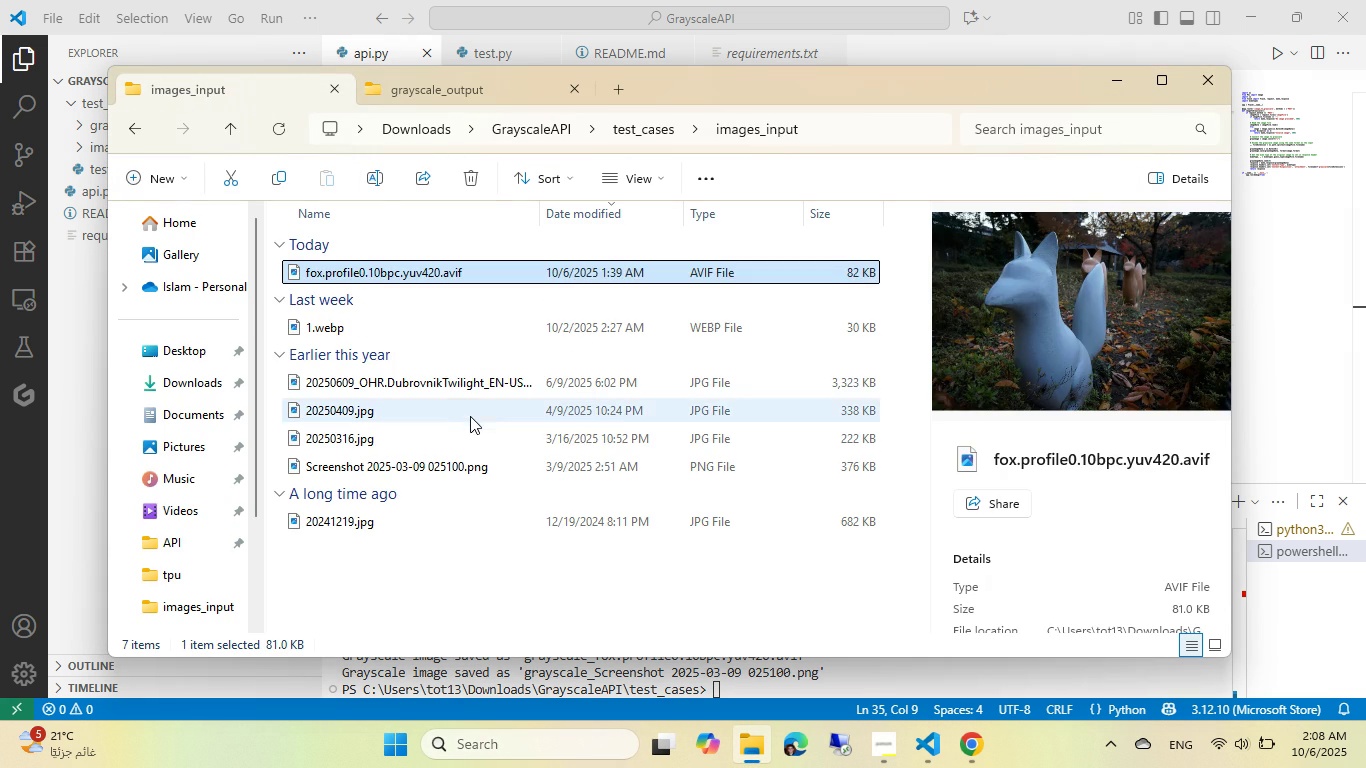 
double_click([452, 379])
 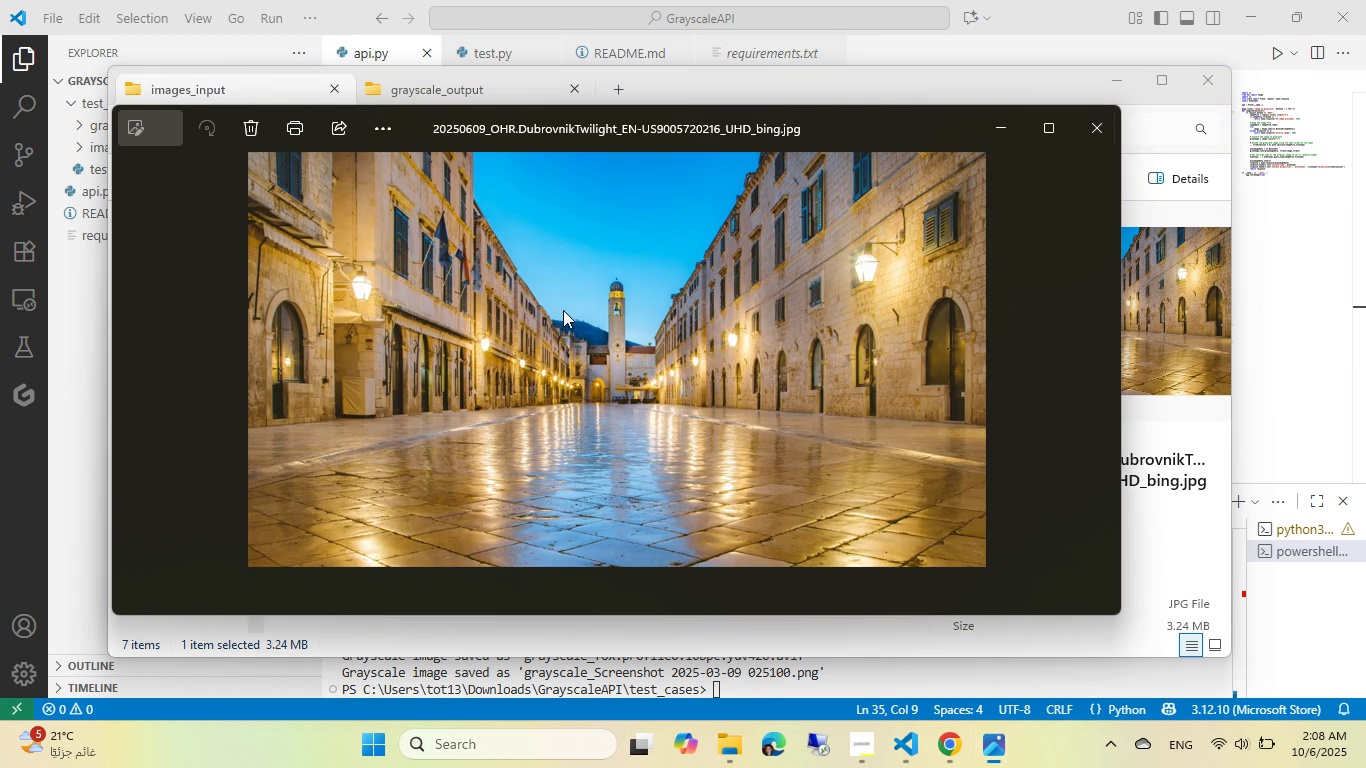 
double_click([563, 310])
 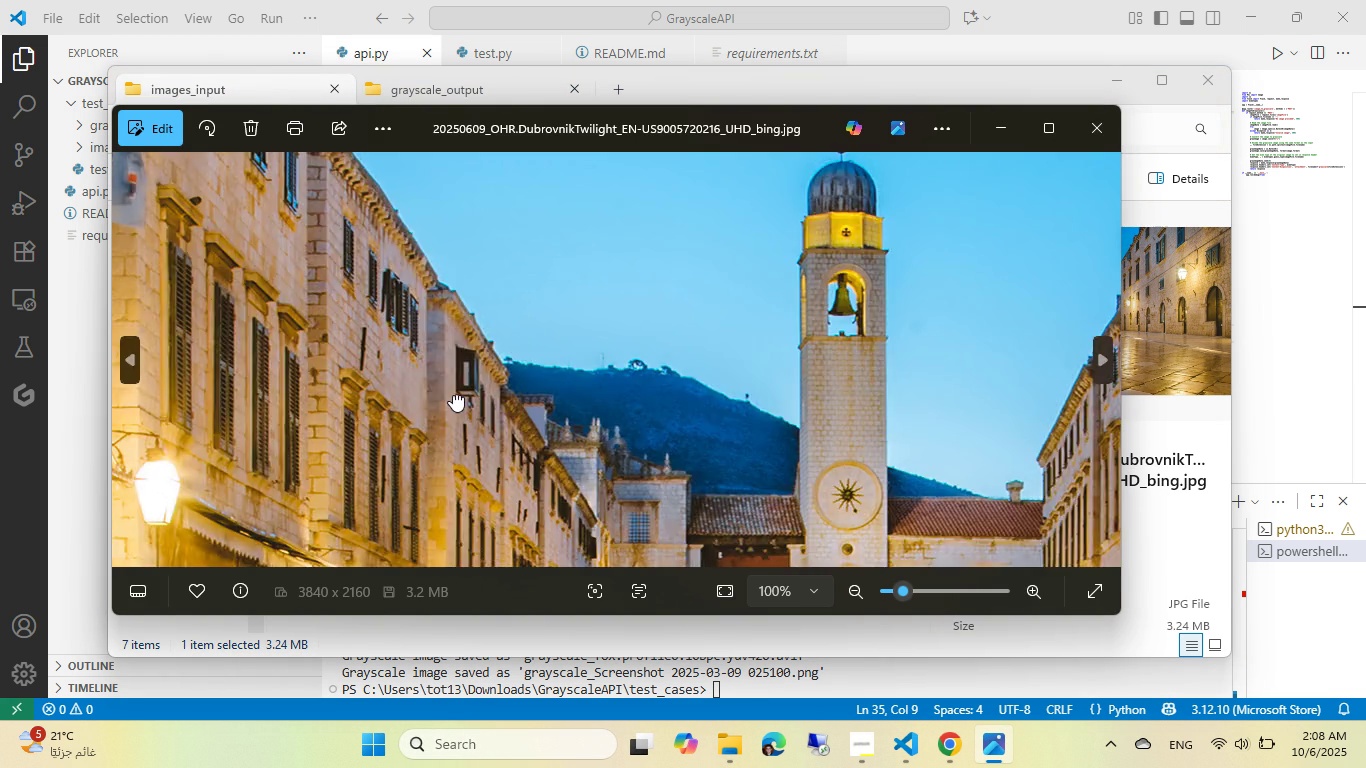 
double_click([453, 394])
 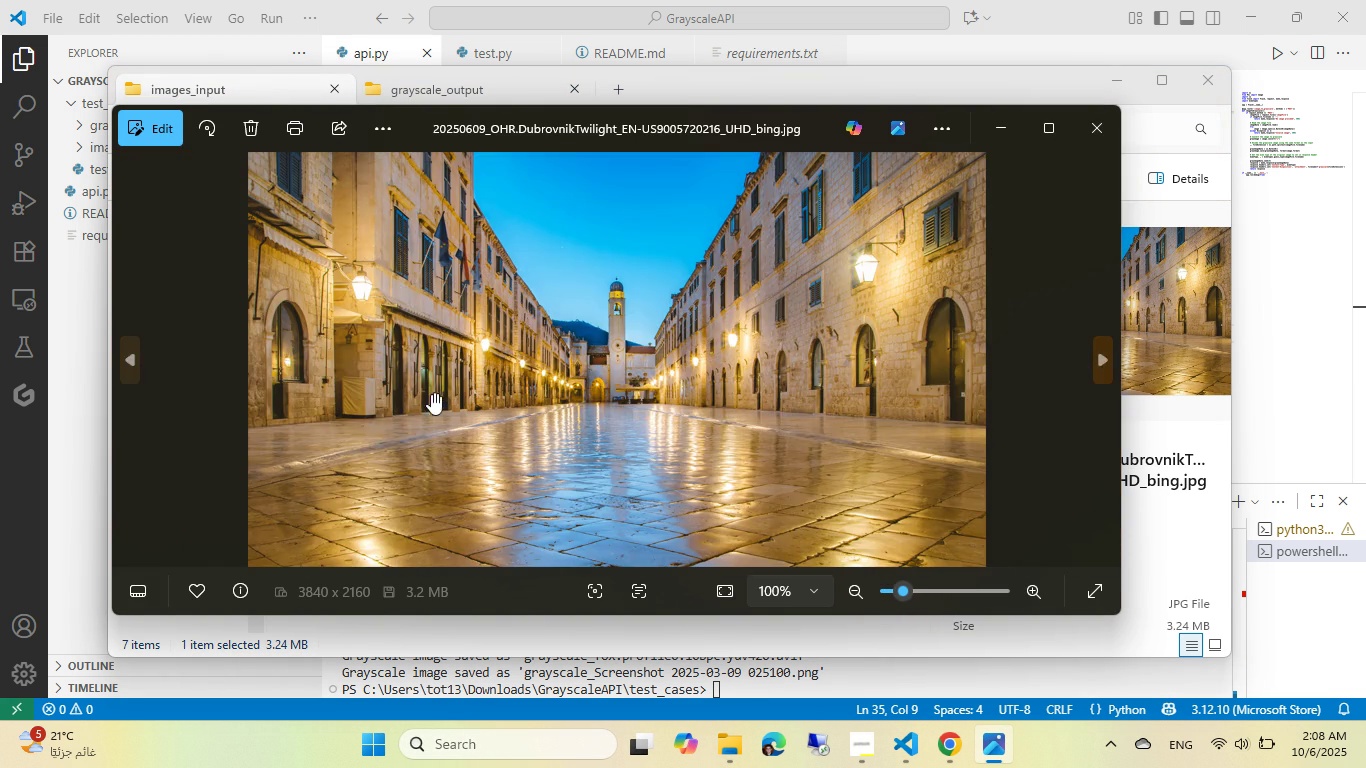 
double_click([431, 393])
 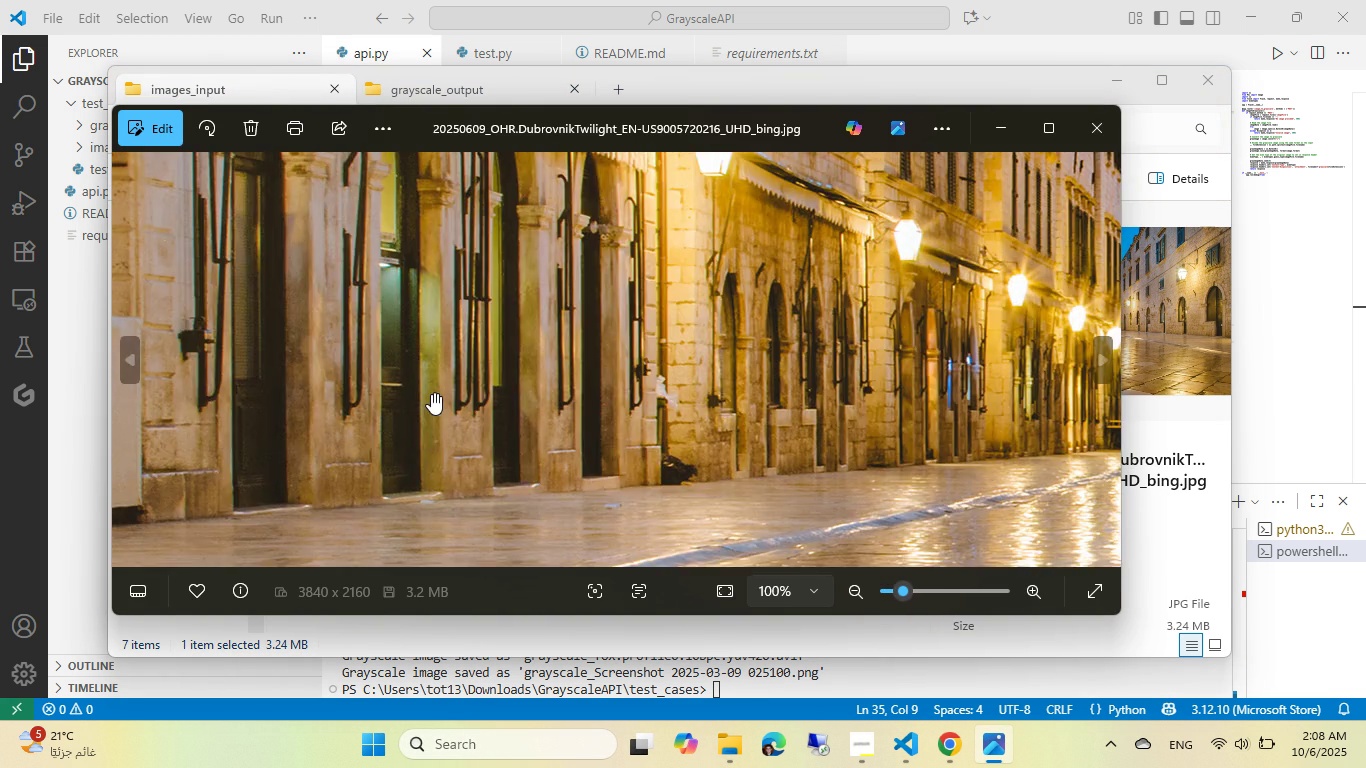 
double_click([431, 393])
 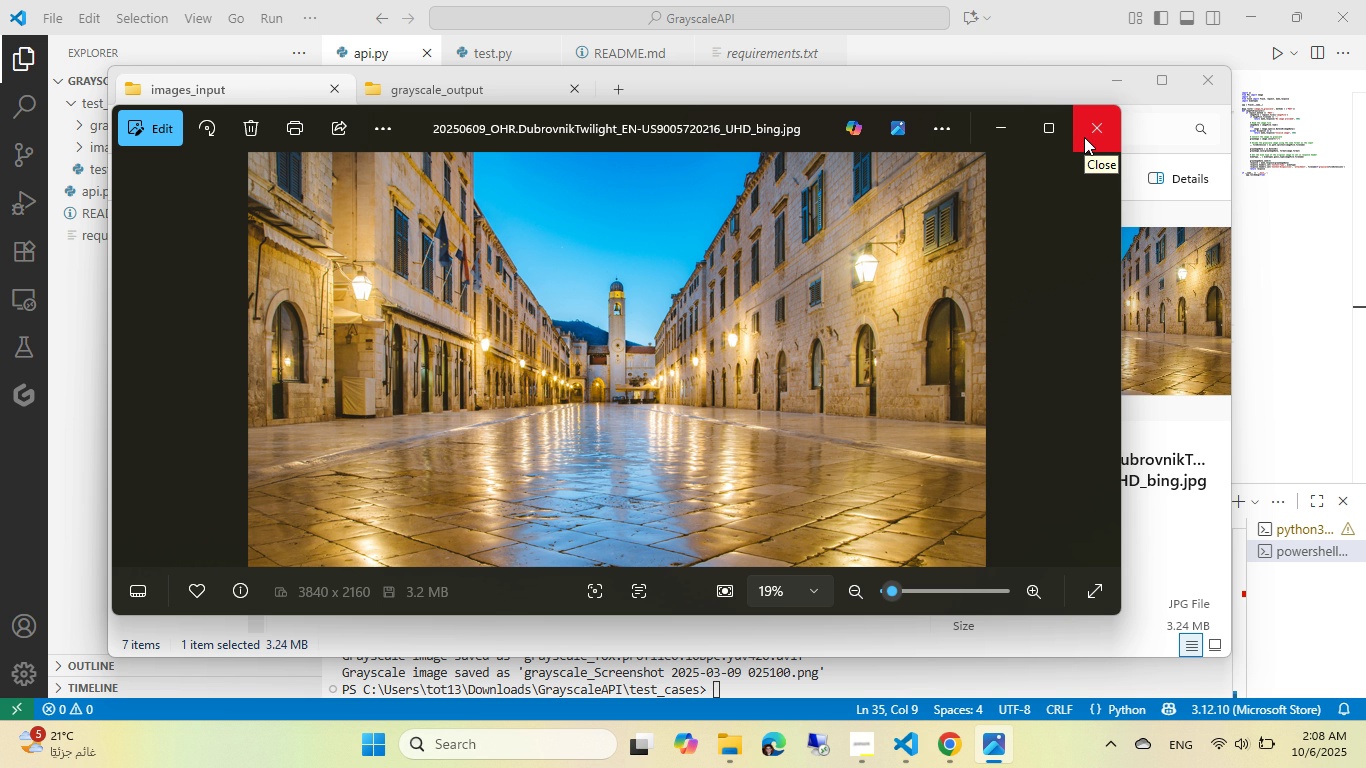 
wait(8.95)
 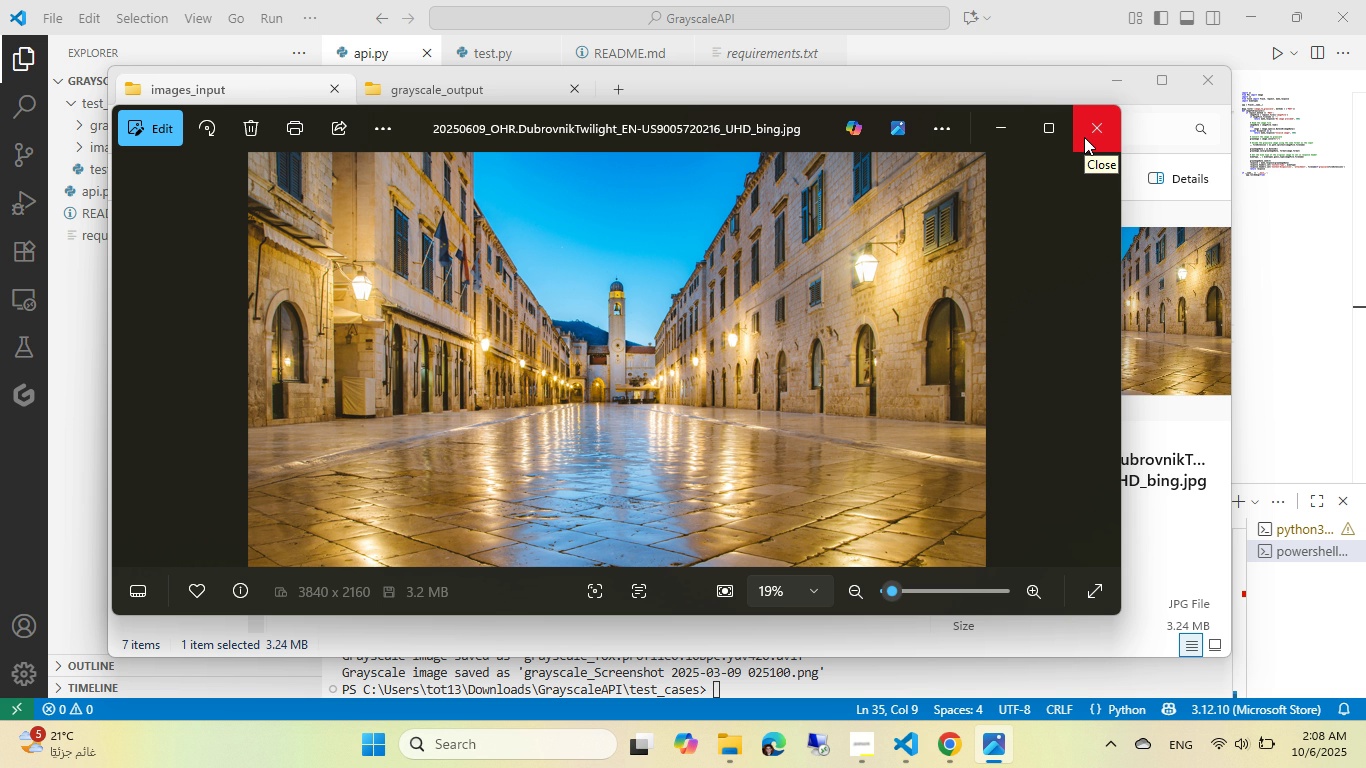 
left_click([1084, 137])
 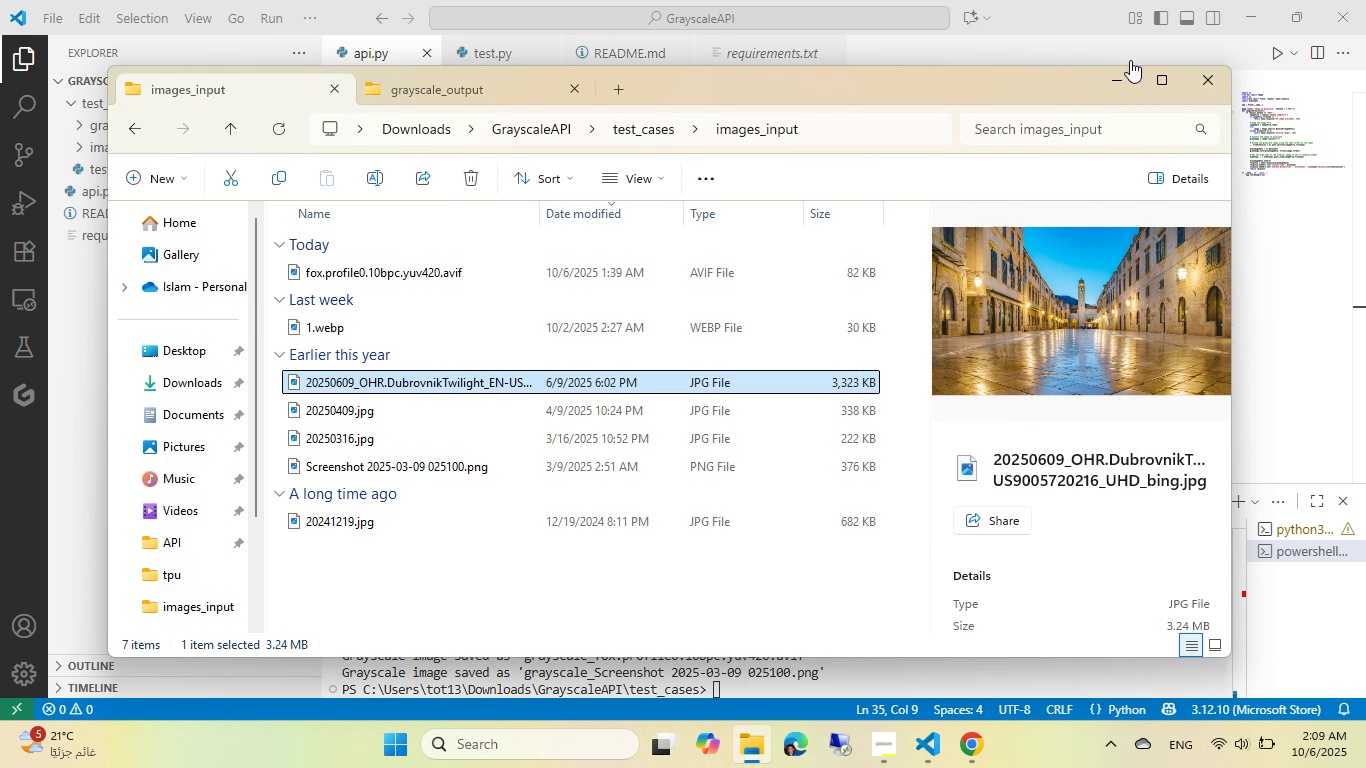 
wait(5.06)
 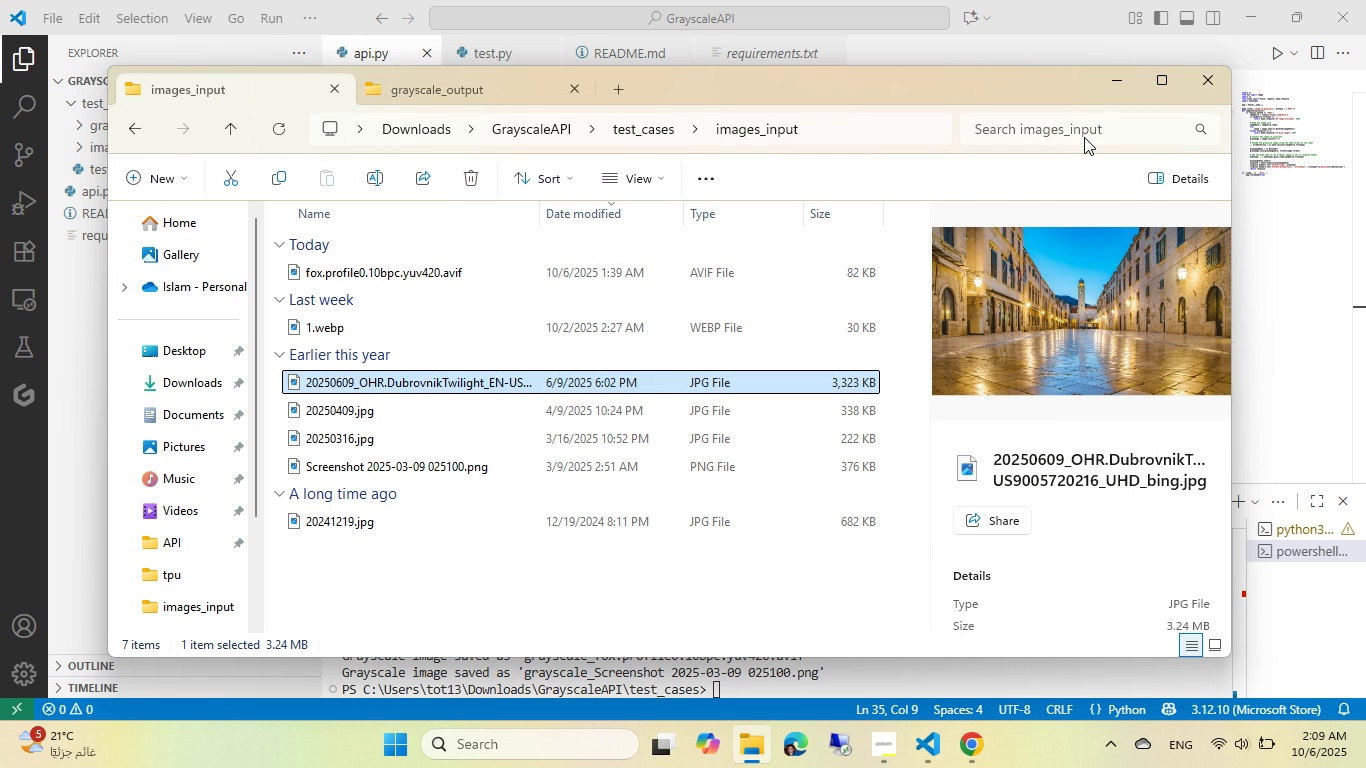 
left_click([1026, 0])
 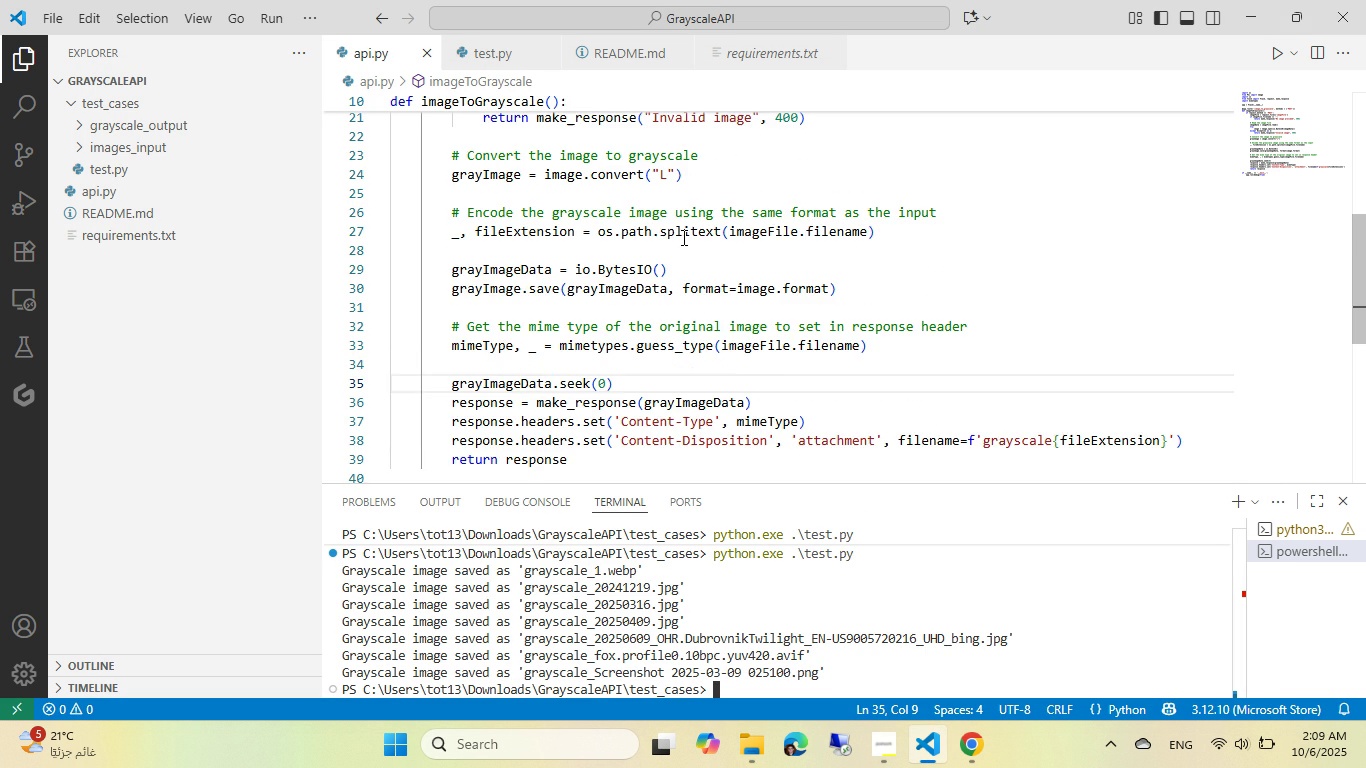 
scroll: coordinate [682, 237], scroll_direction: up, amount: 1.0
 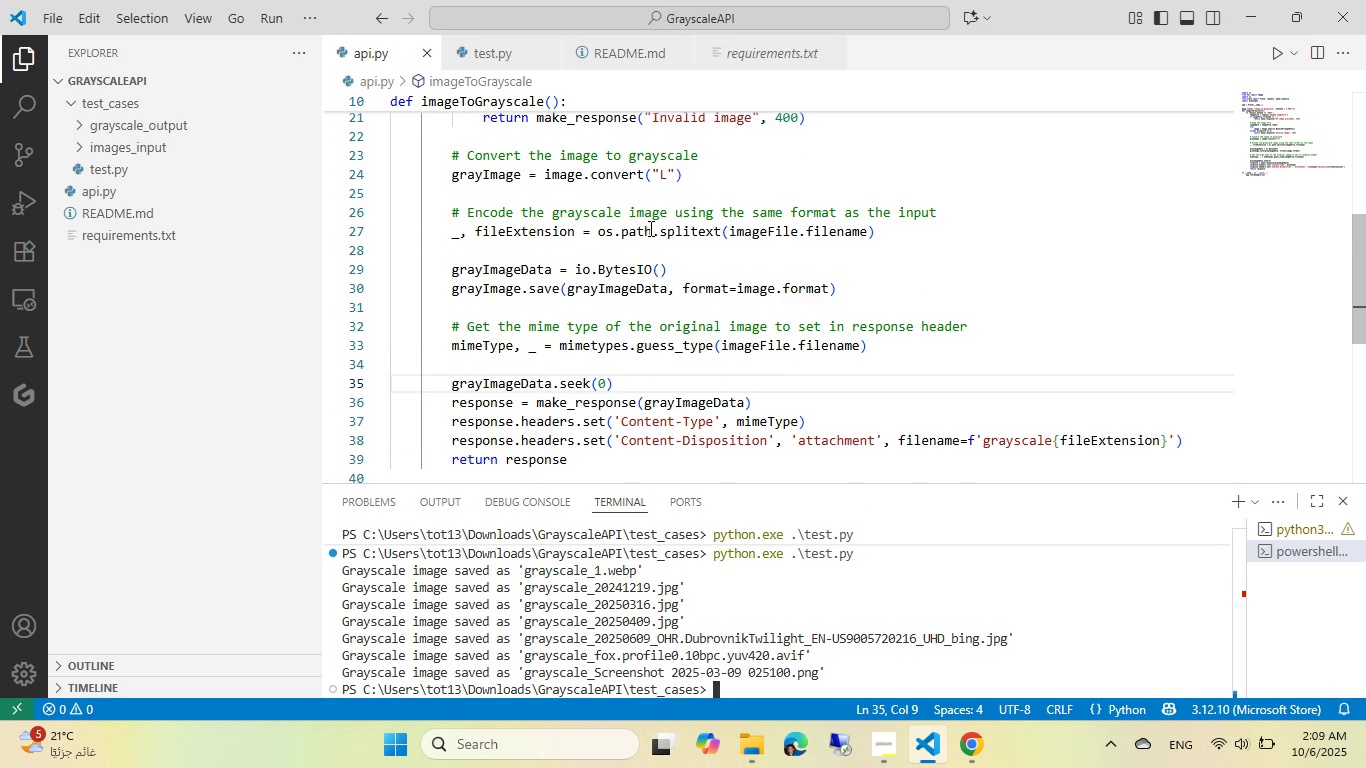 
left_click([650, 228])
 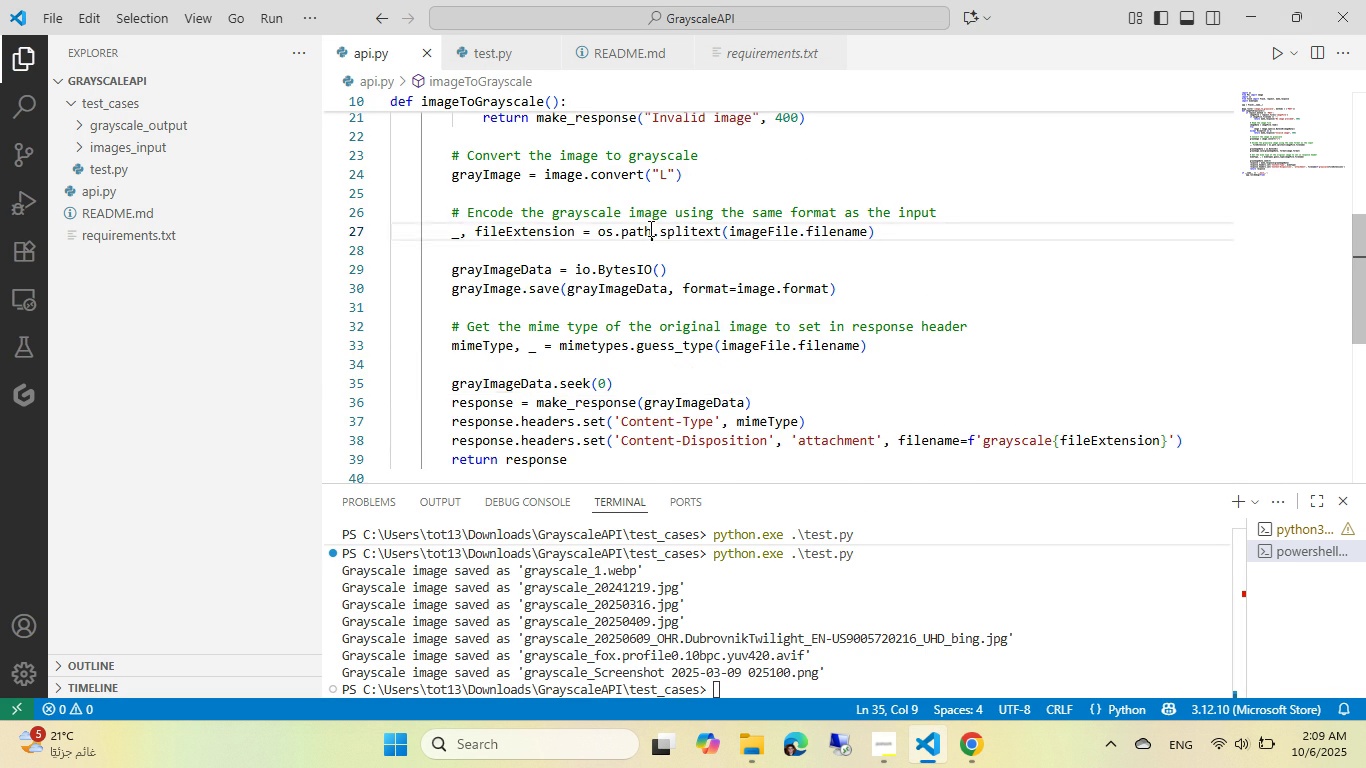 
scroll: coordinate [649, 228], scroll_direction: up, amount: 3.0
 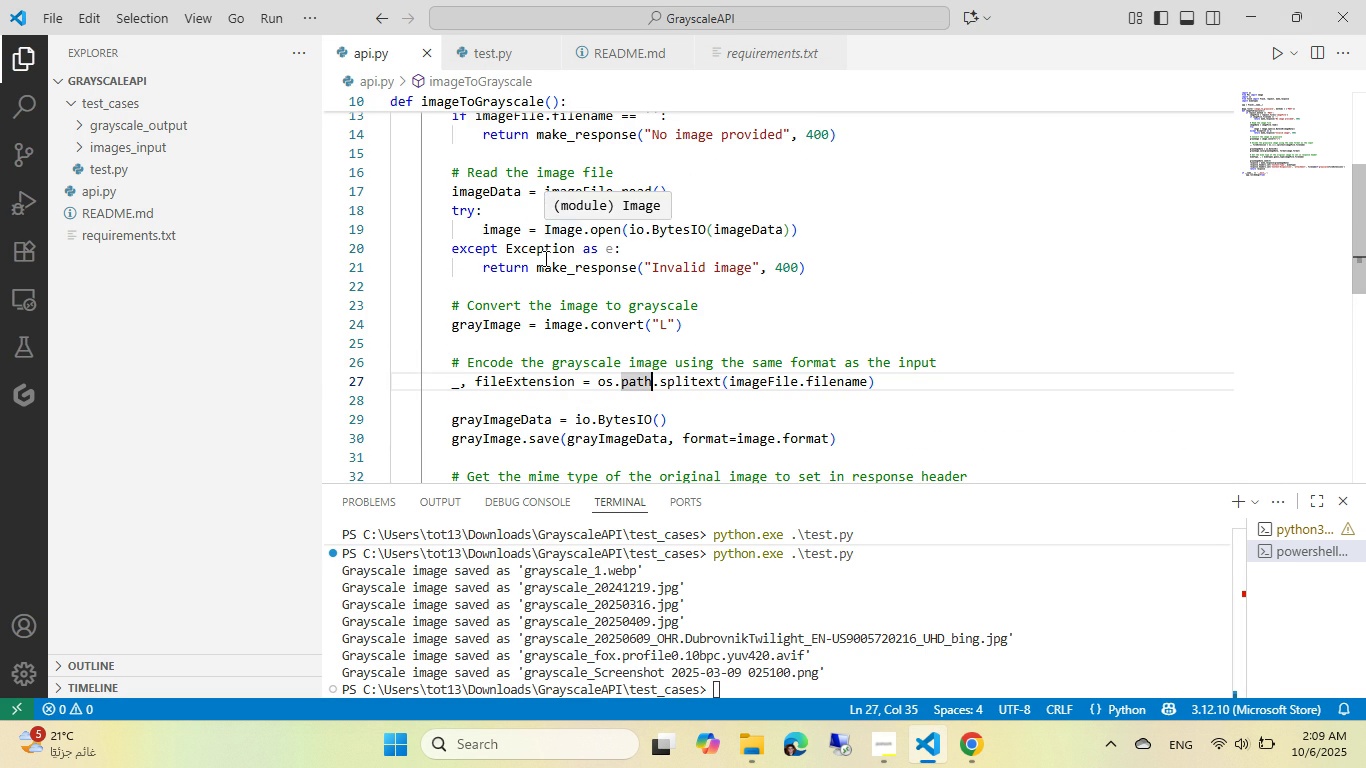 
double_click([547, 249])